 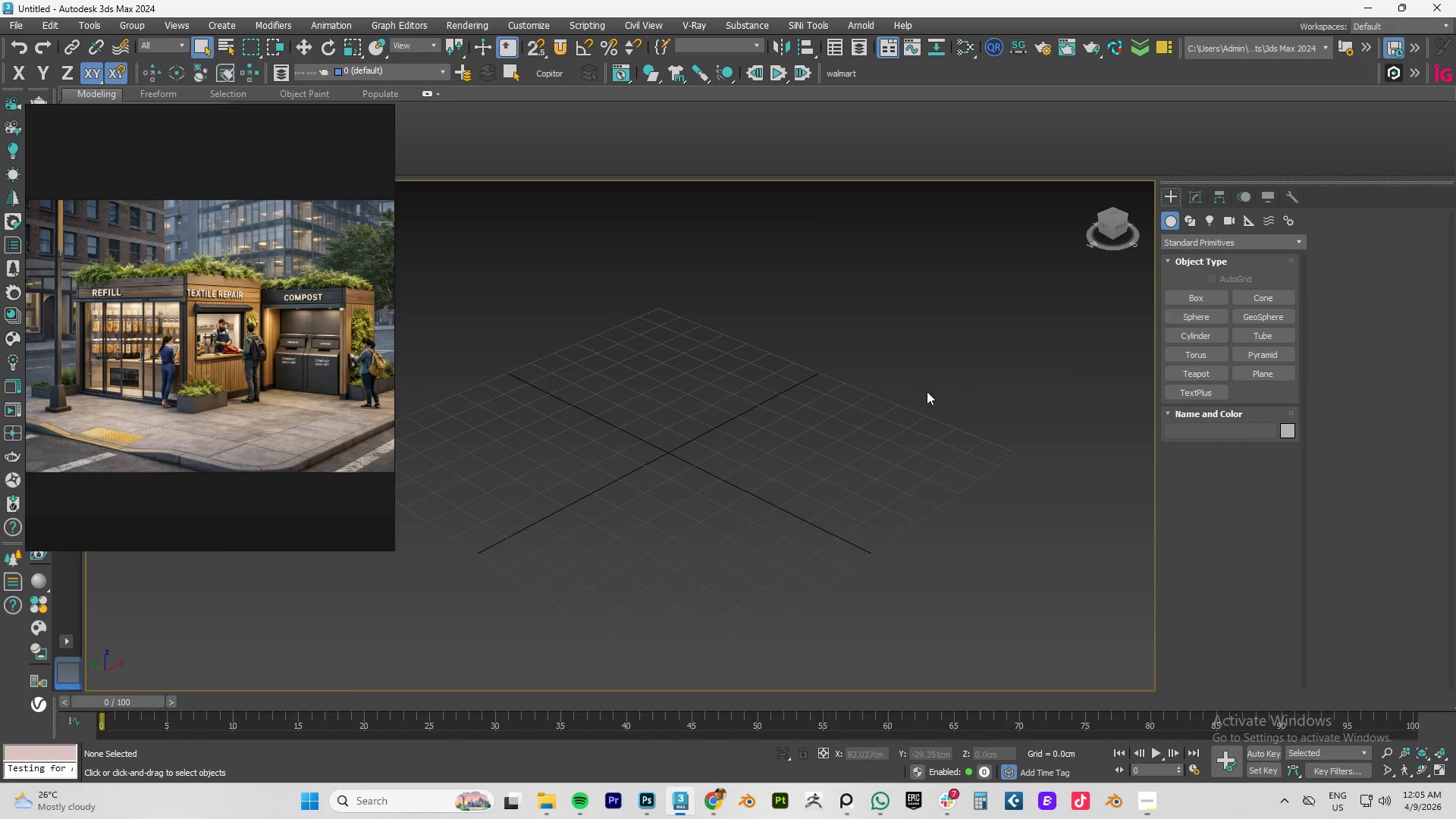 
left_click([1170, 195])
 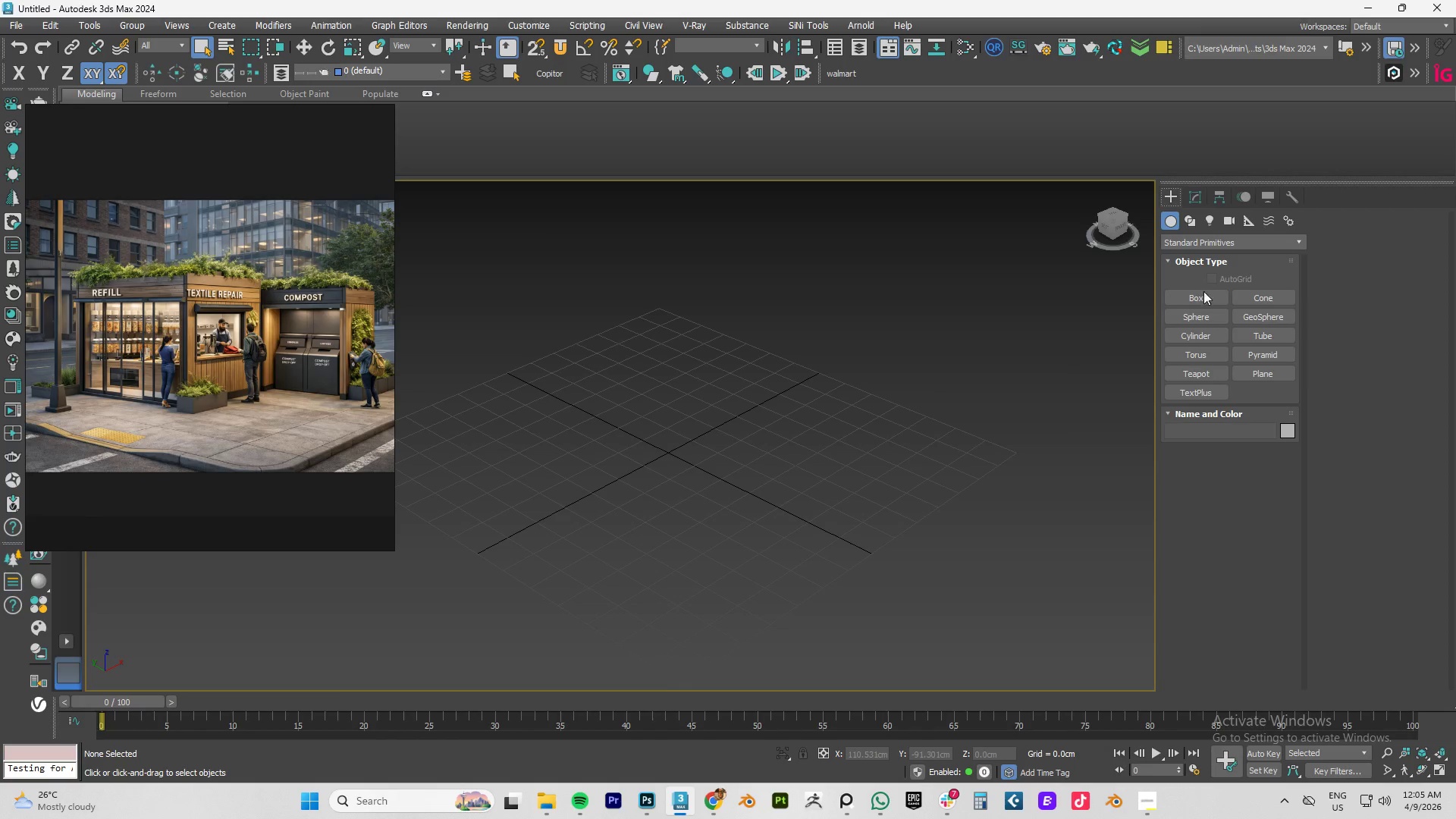 
left_click([1201, 296])
 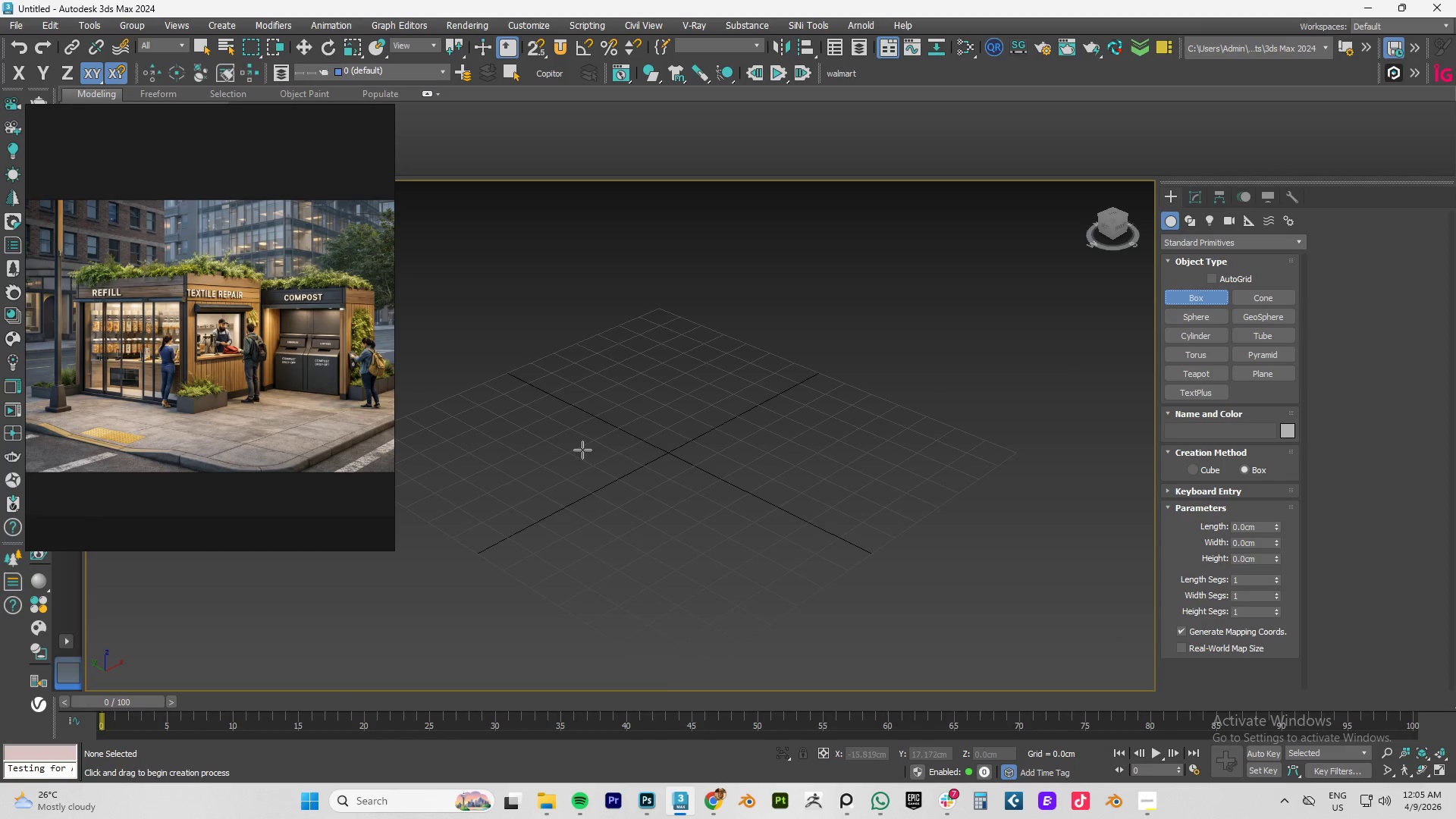 
left_click_drag(start_coordinate=[563, 447], to_coordinate=[836, 451])
 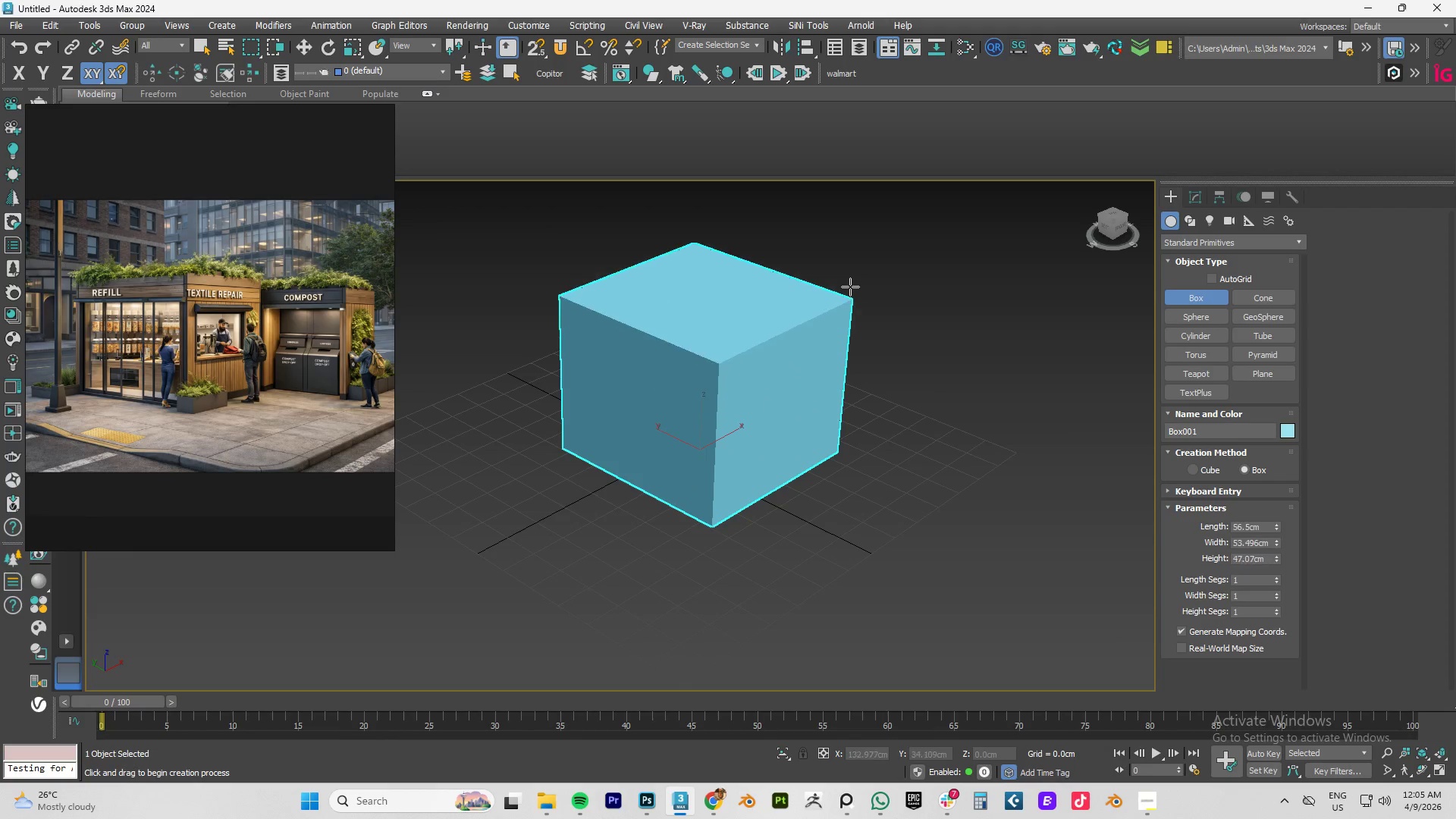 
left_click([850, 271])
 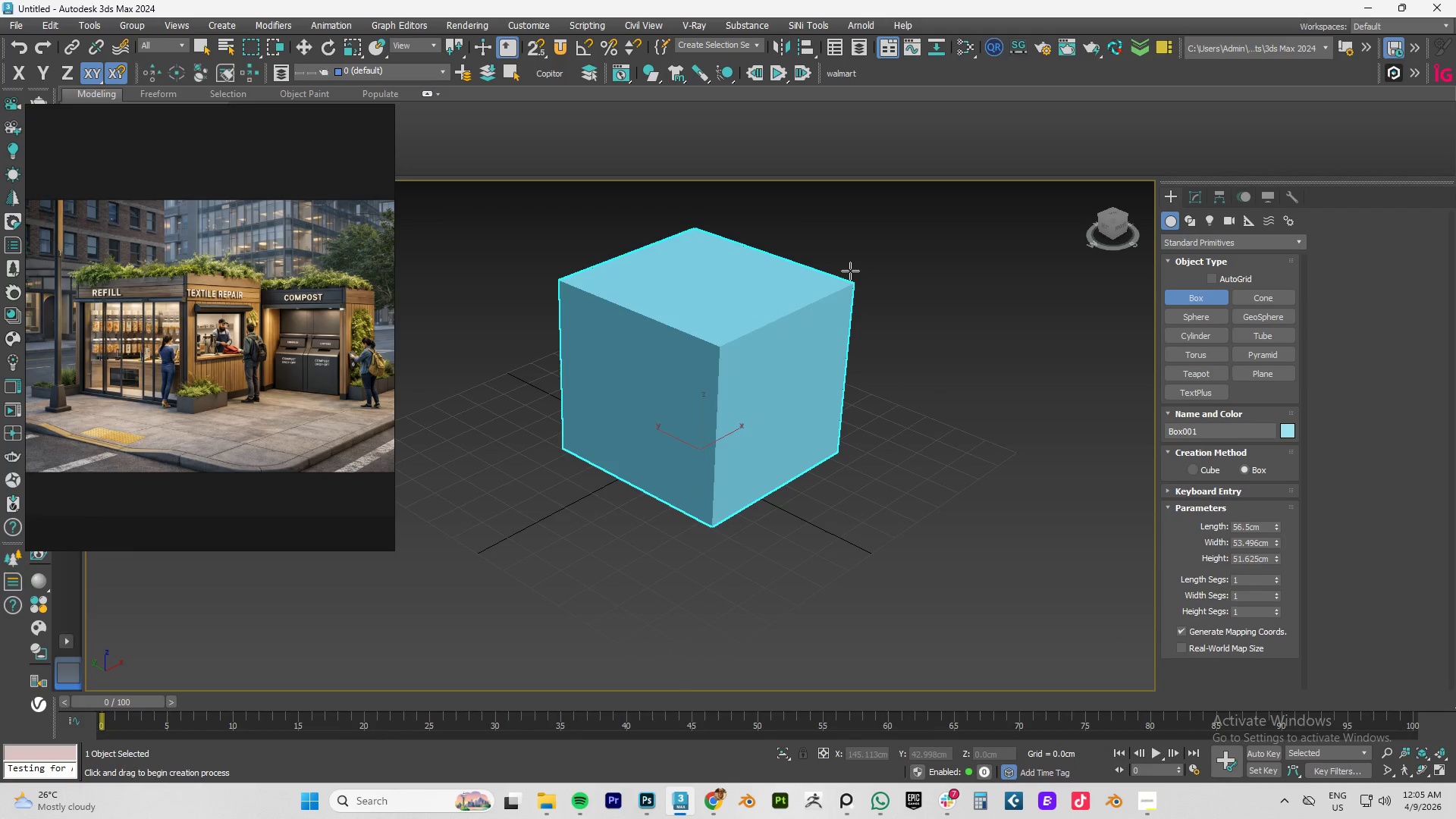 
right_click([850, 271])
 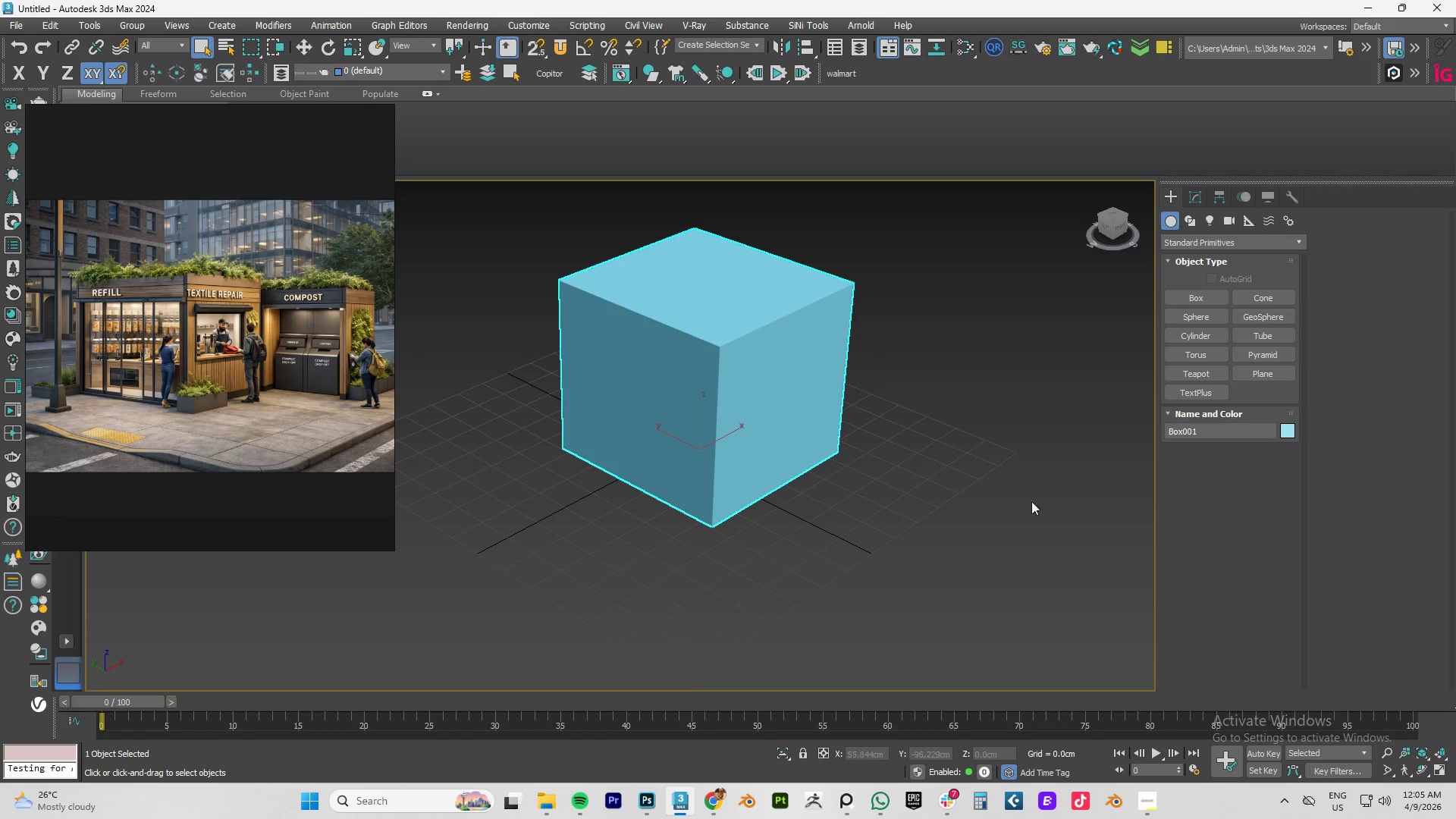 
left_click([816, 413])
 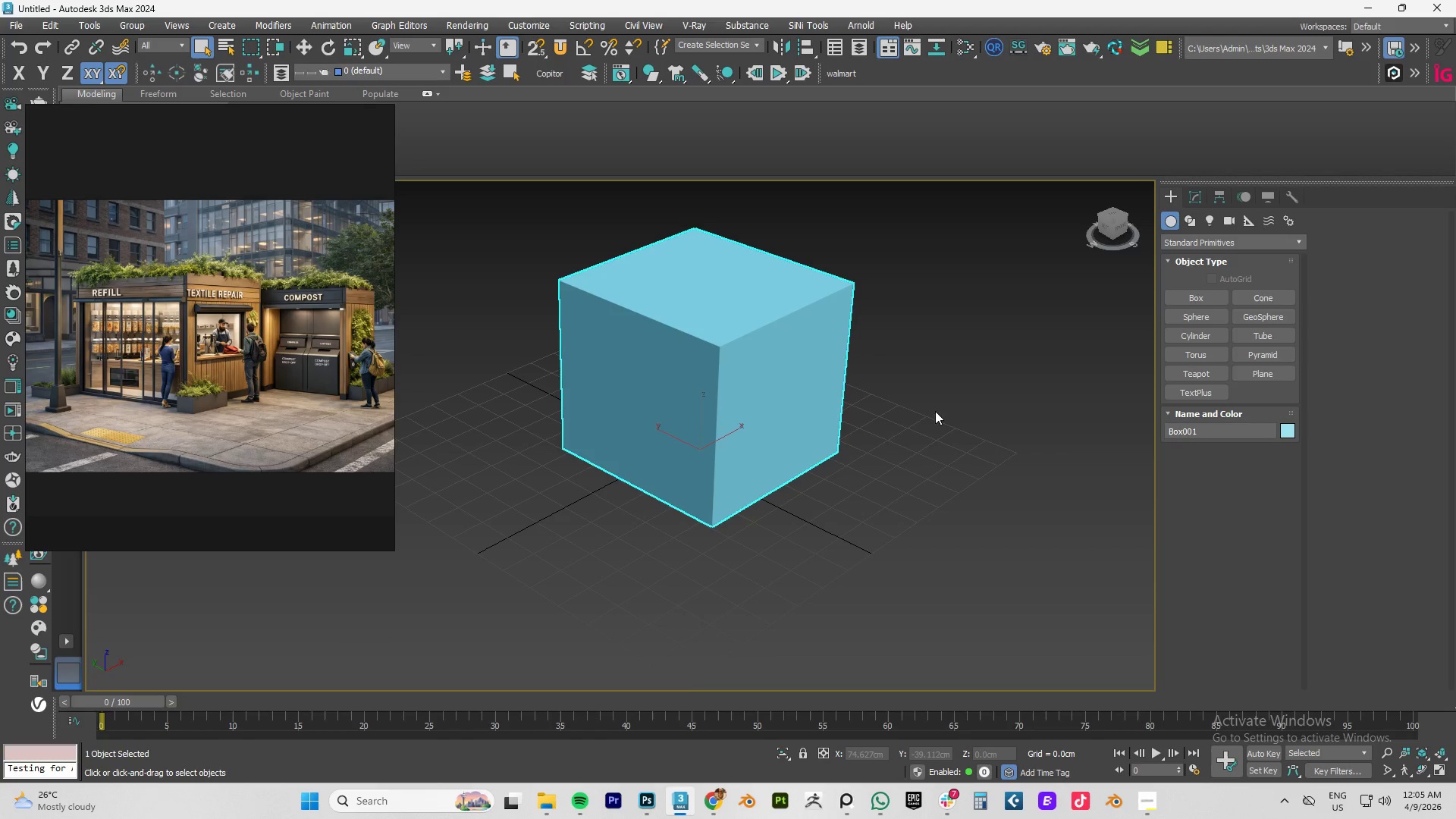 
left_click([956, 417])
 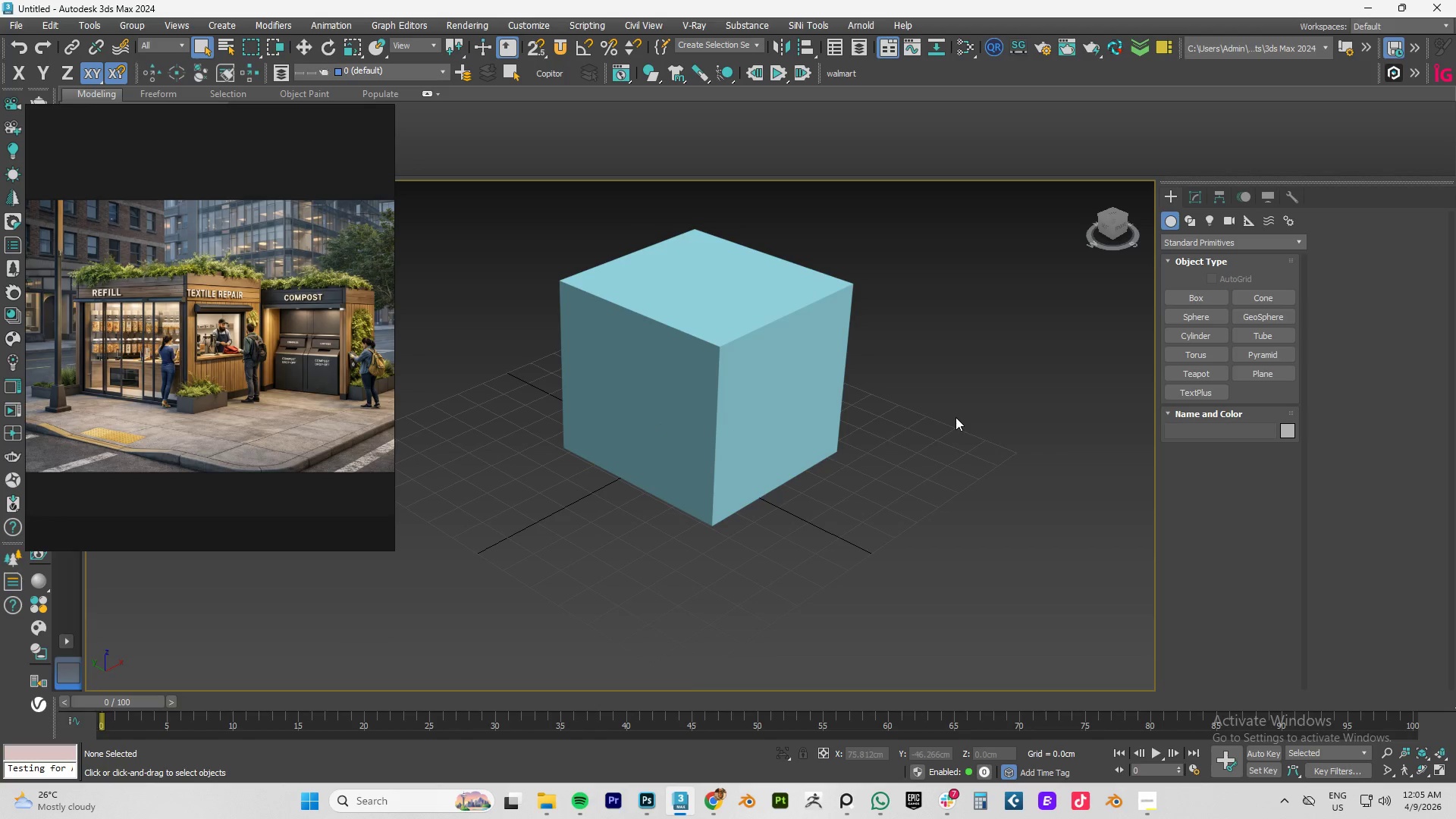 
type(tzfz[F3])
 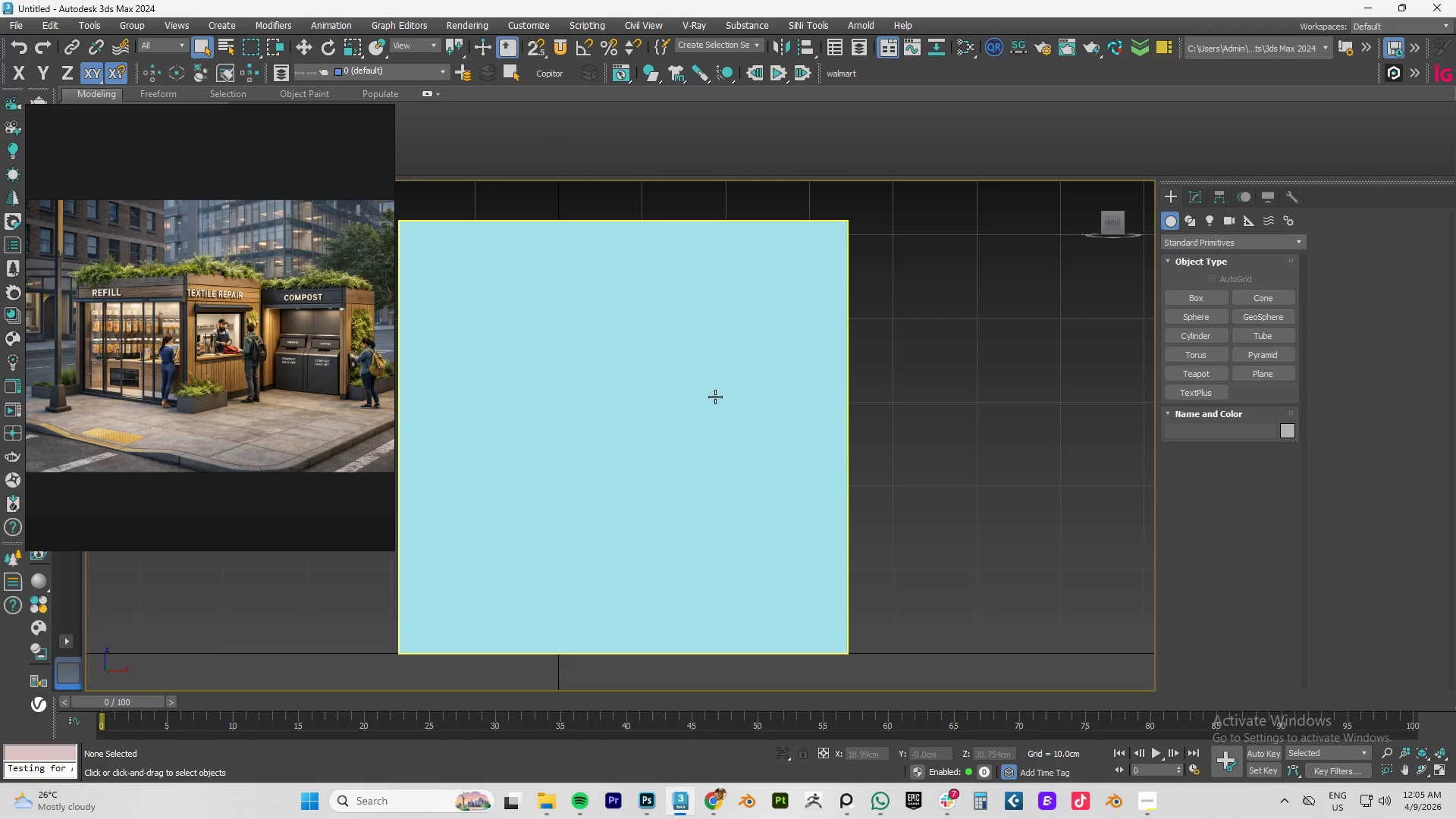 
left_click([711, 397])
 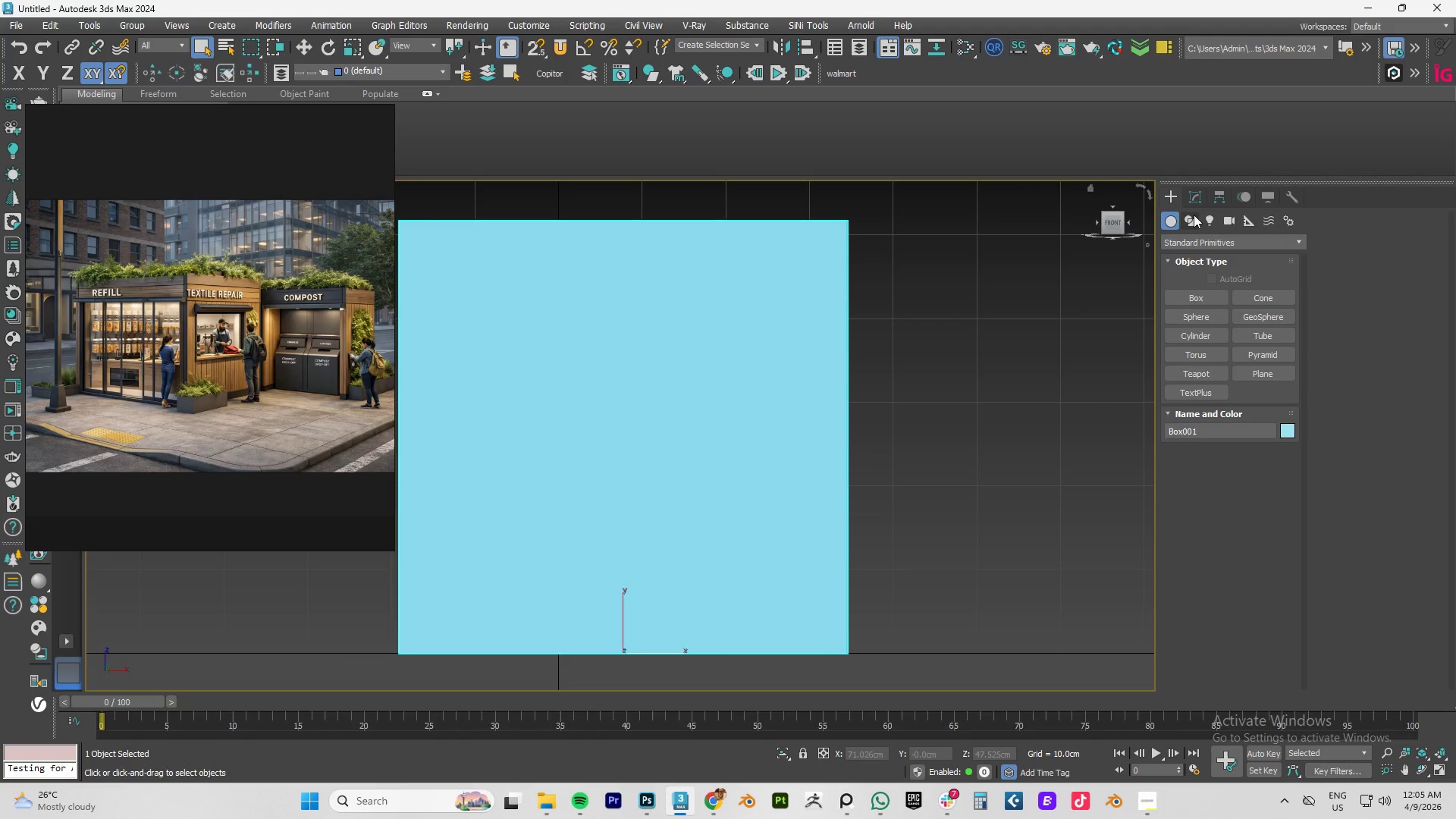 
left_click([1197, 202])
 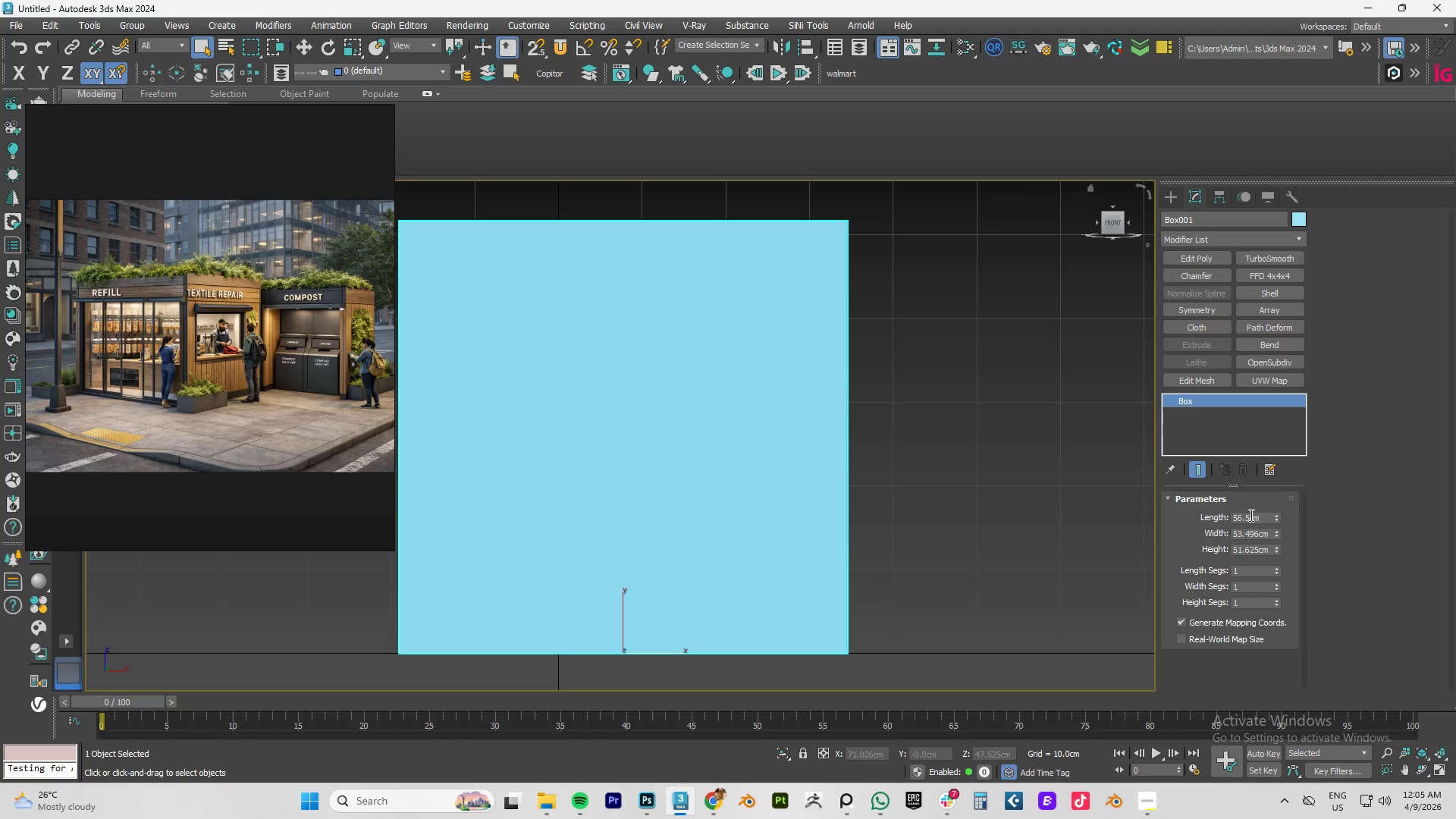 
double_click([1250, 515])
 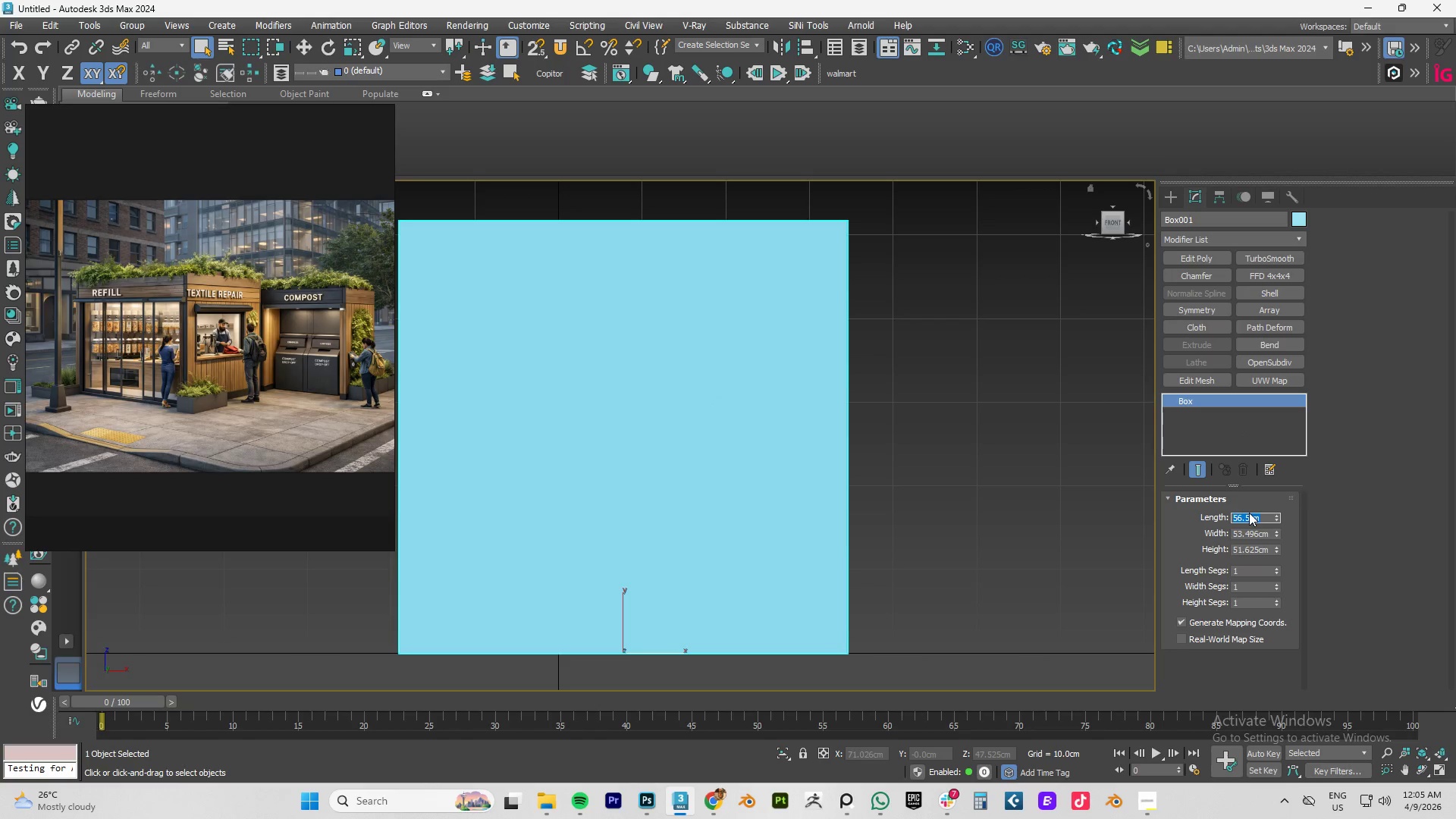 
key(Numpad2)
 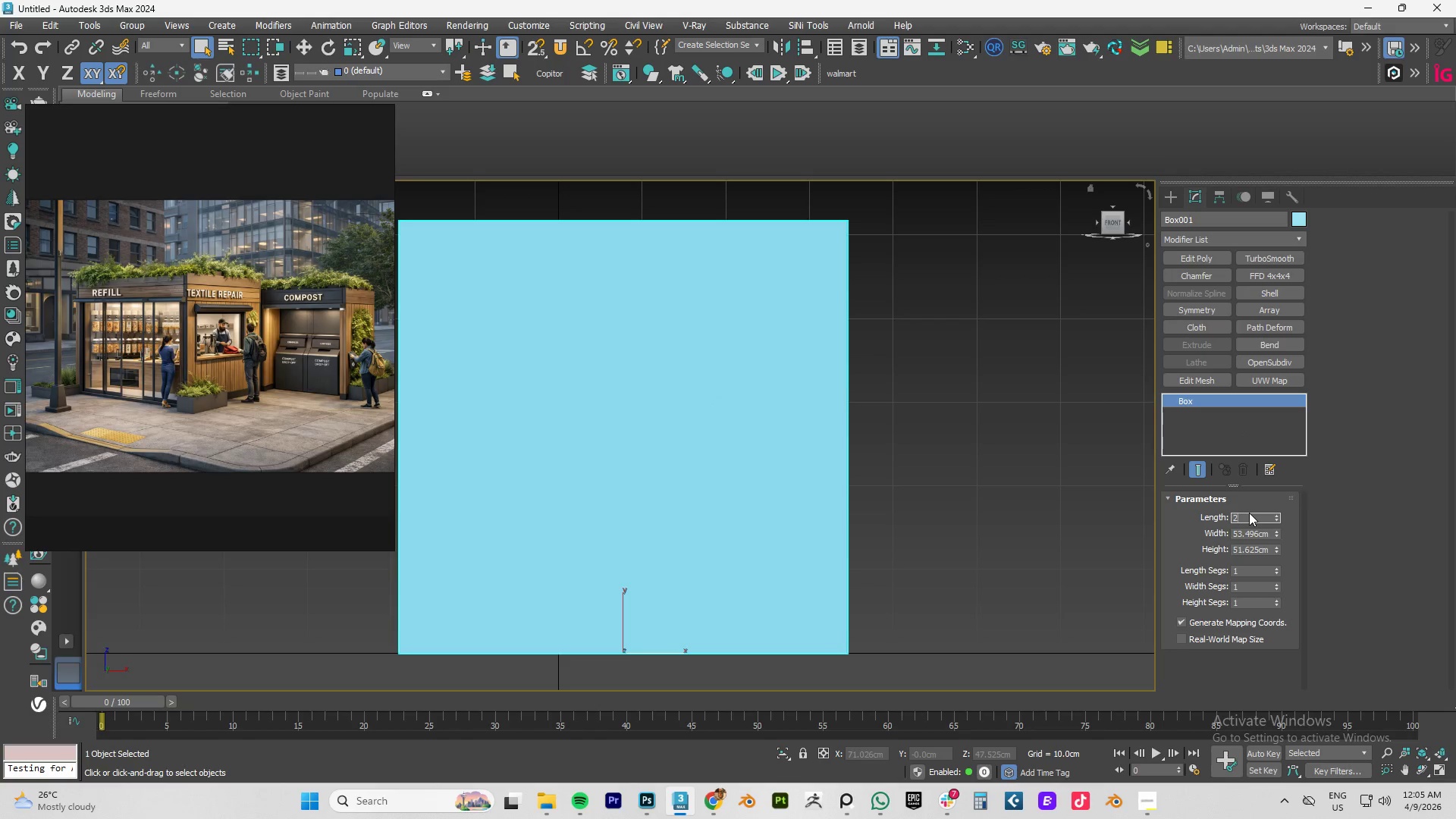 
key(Numpad0)
 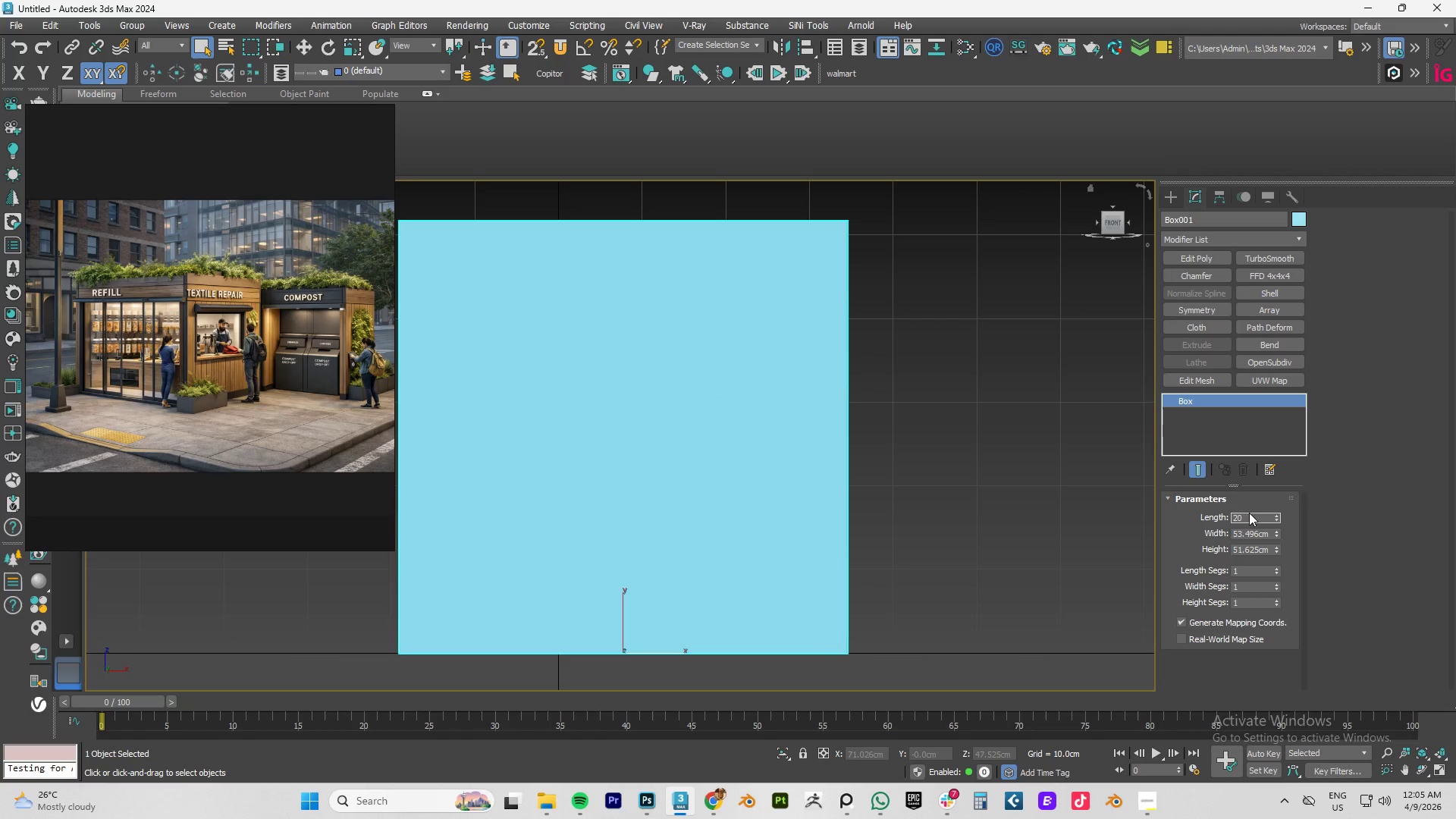 
key(Shift+ShiftRight)
 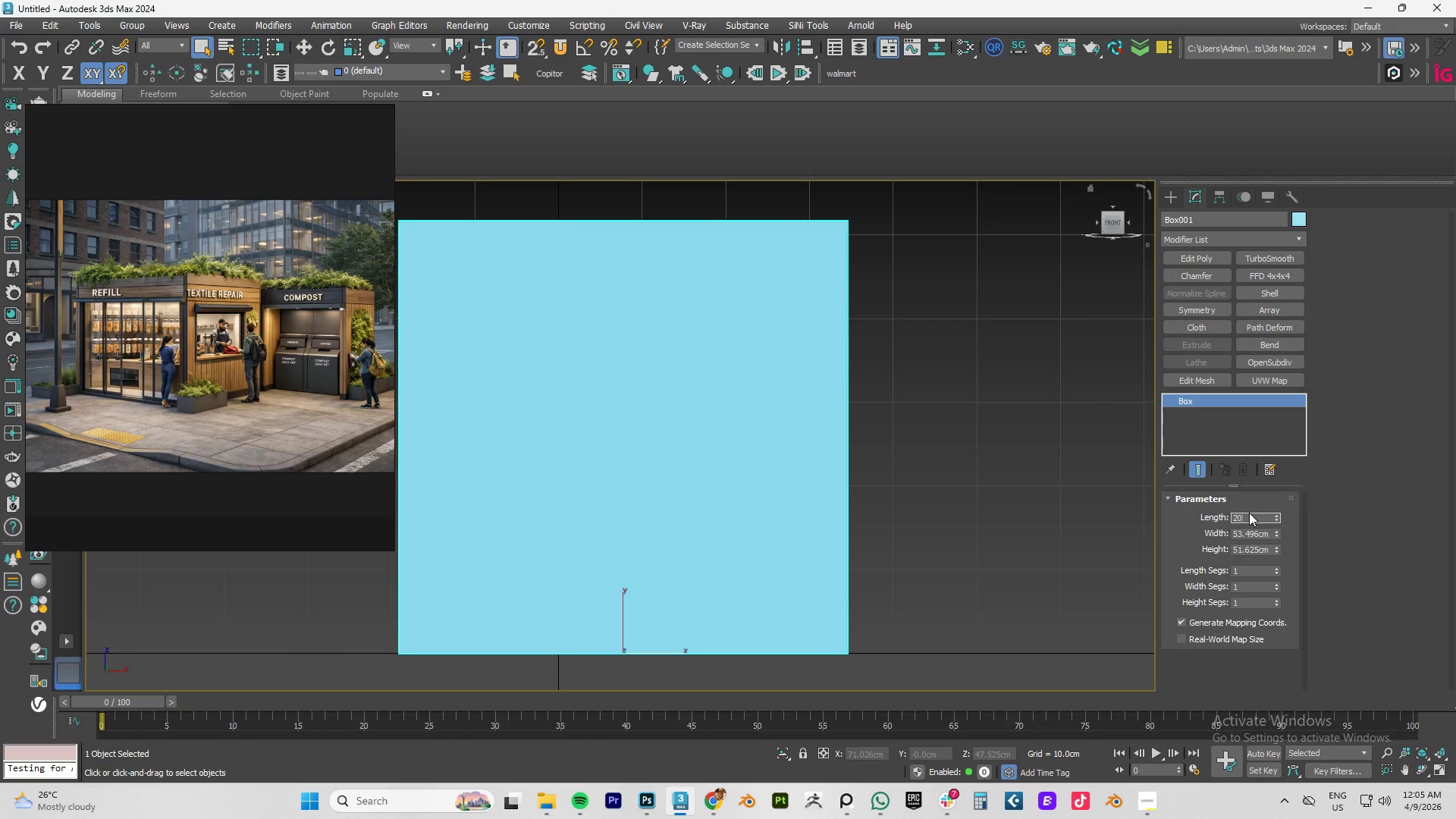 
key(Quote)
 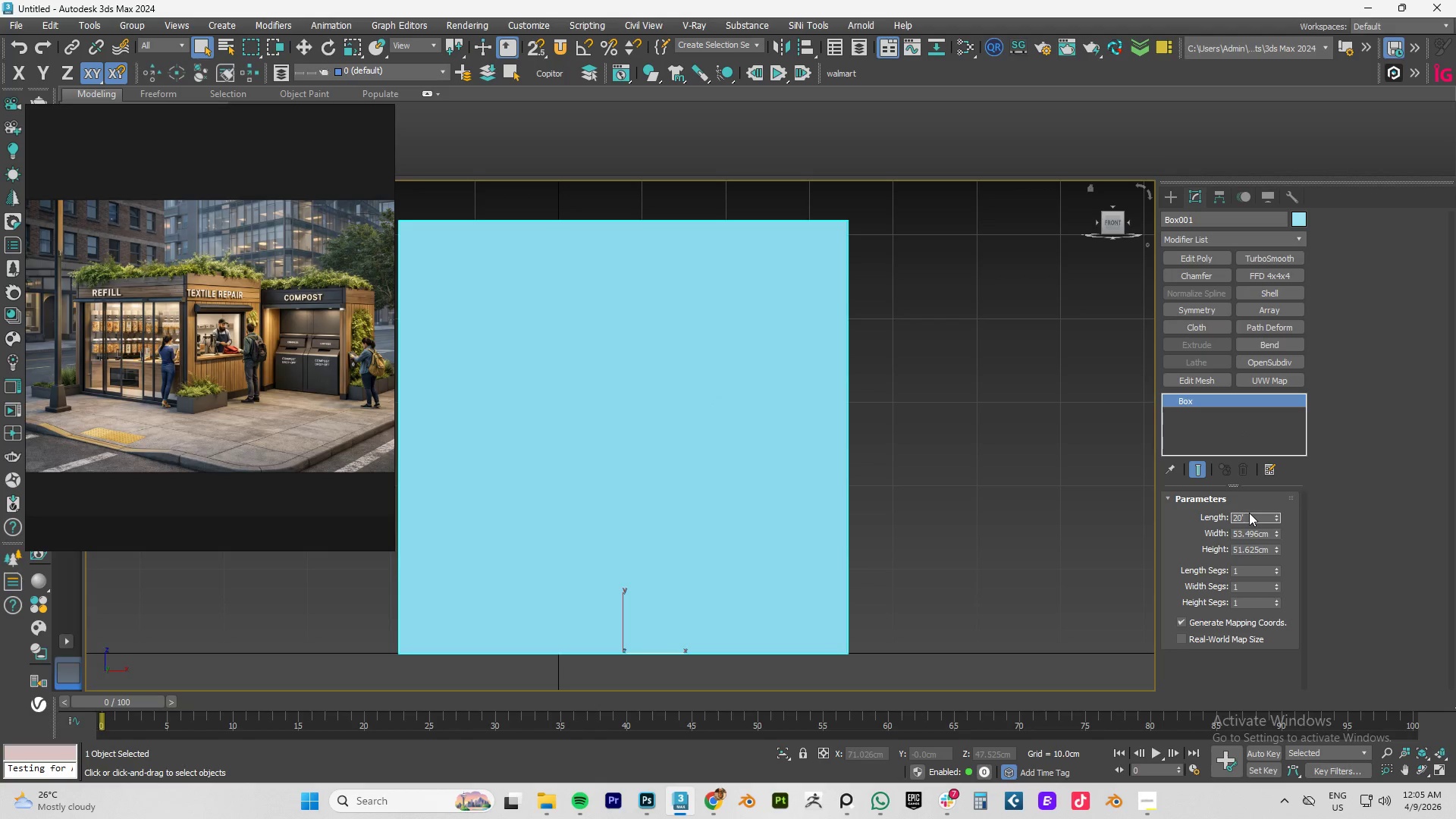 
key(Enter)
 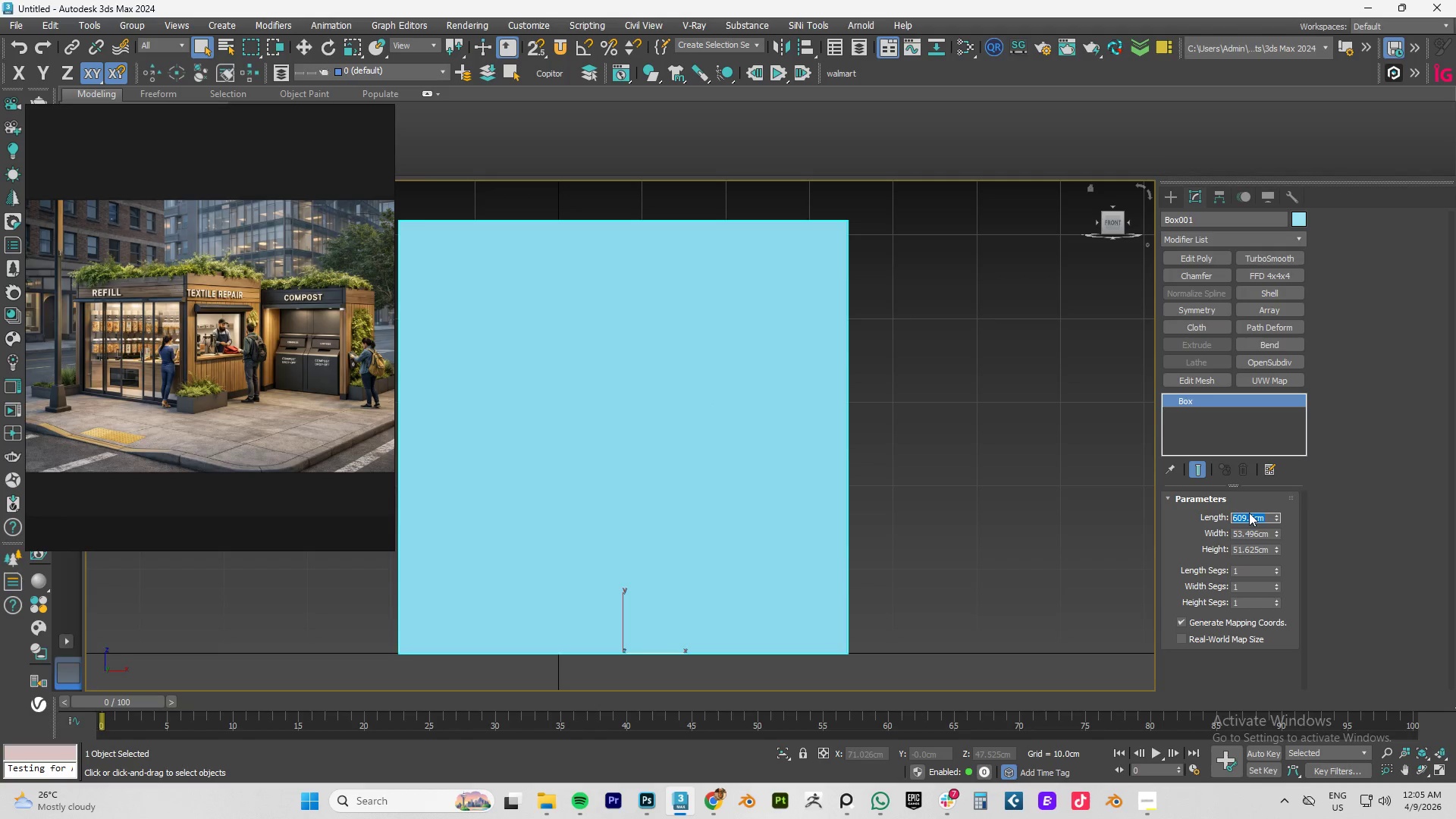 
key(Control+C)
 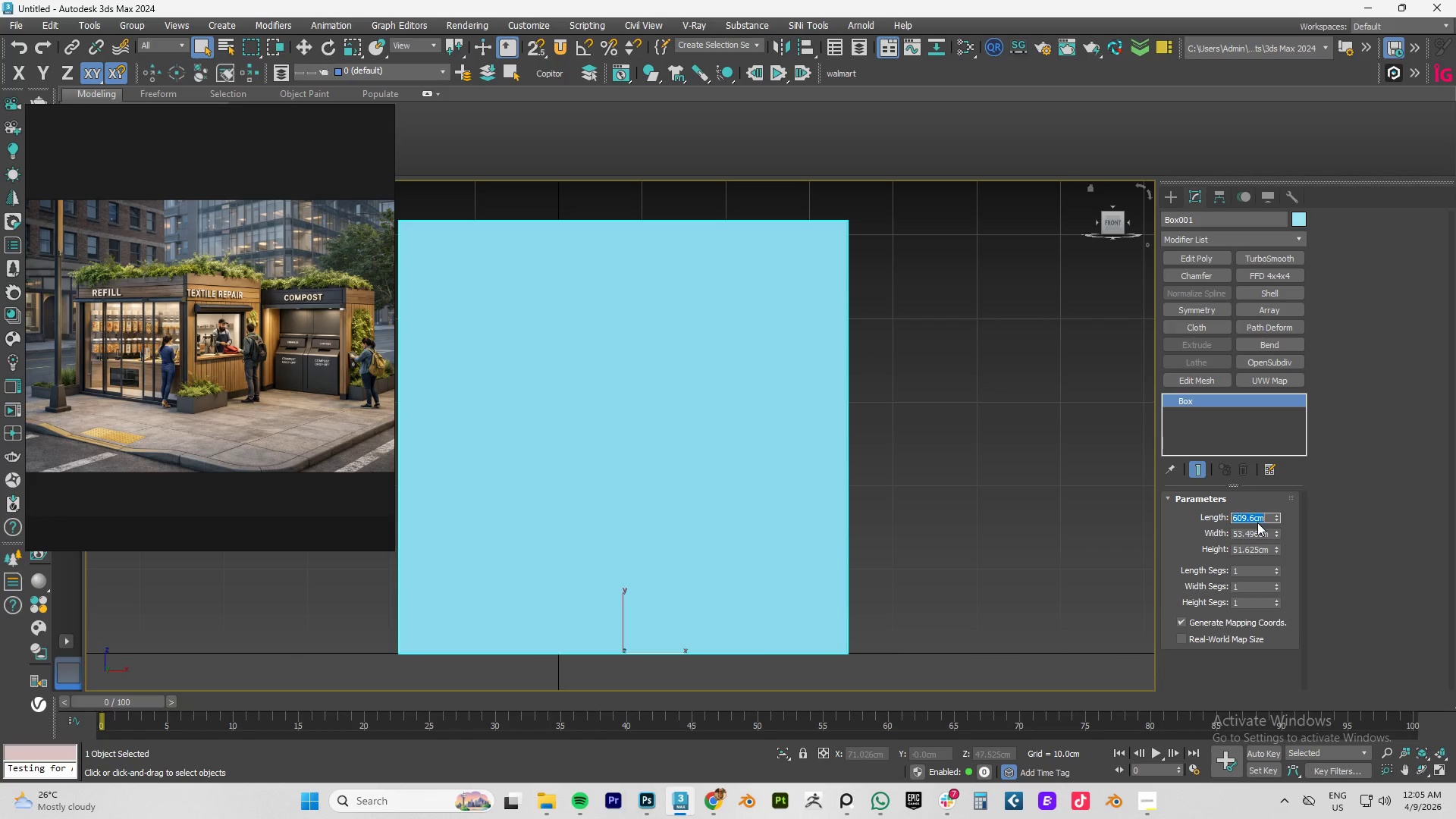 
key(Tab)
 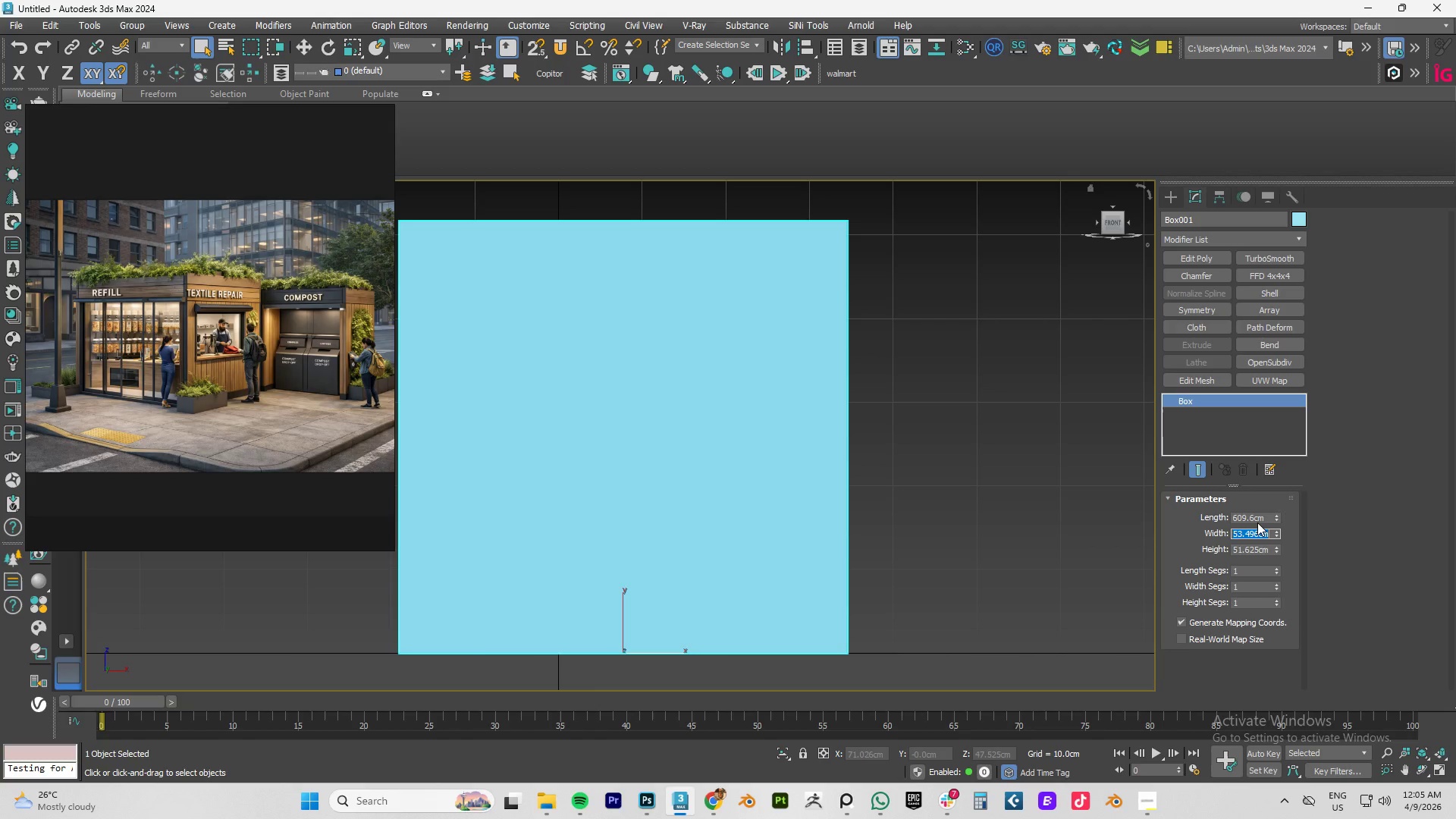 
key(Control+V)
 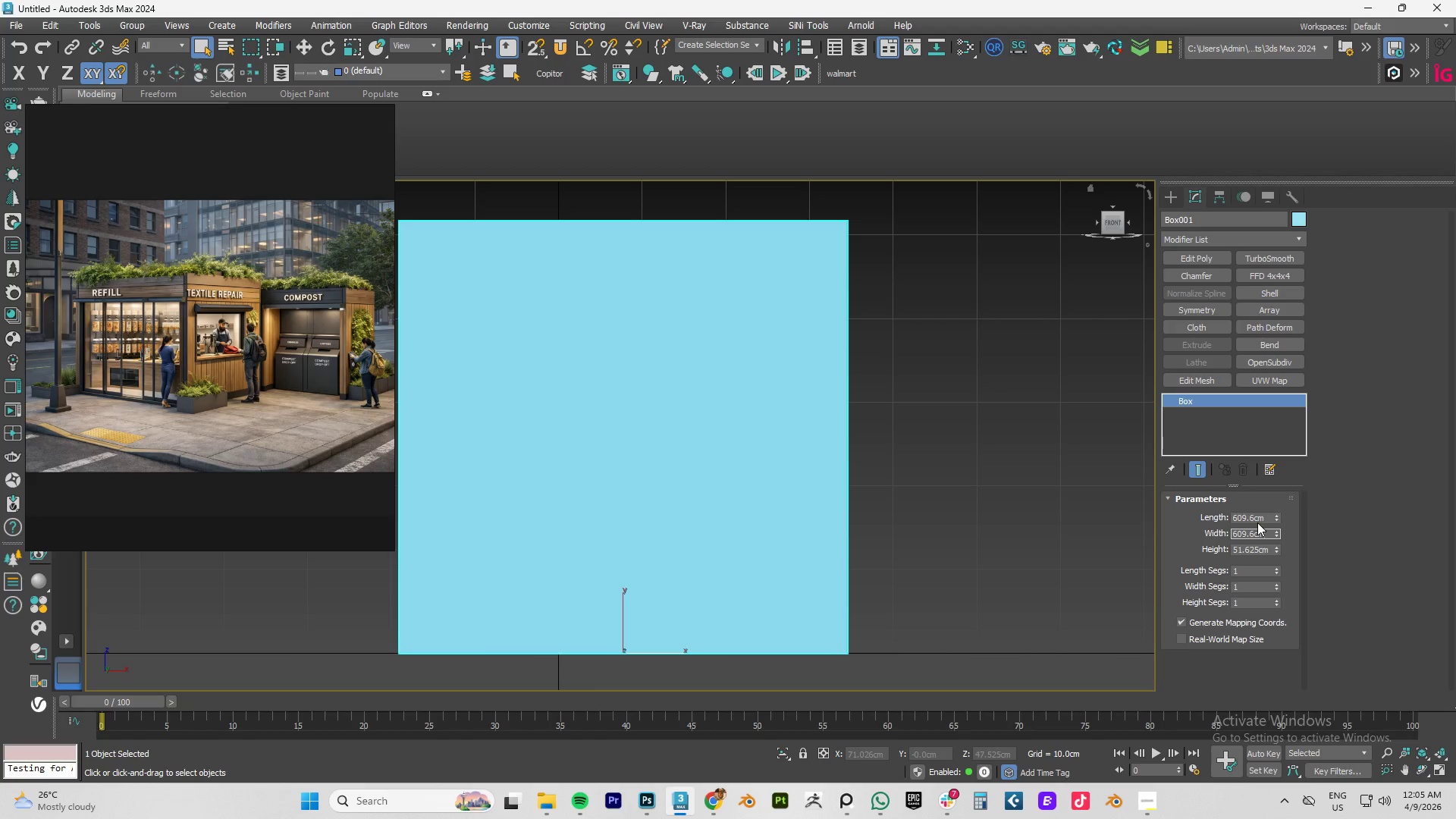 
key(Tab)
 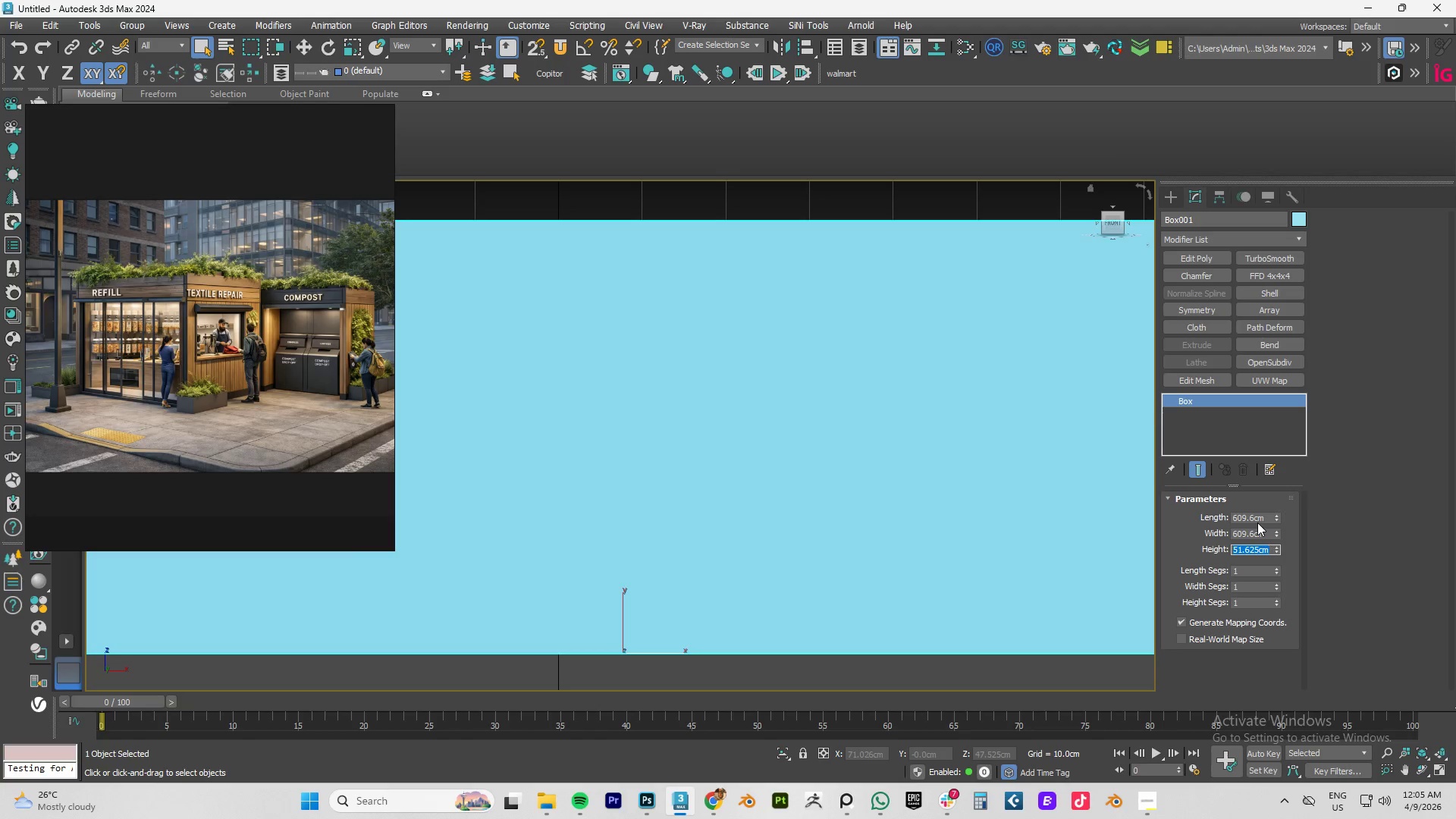 
key(Control+V)
 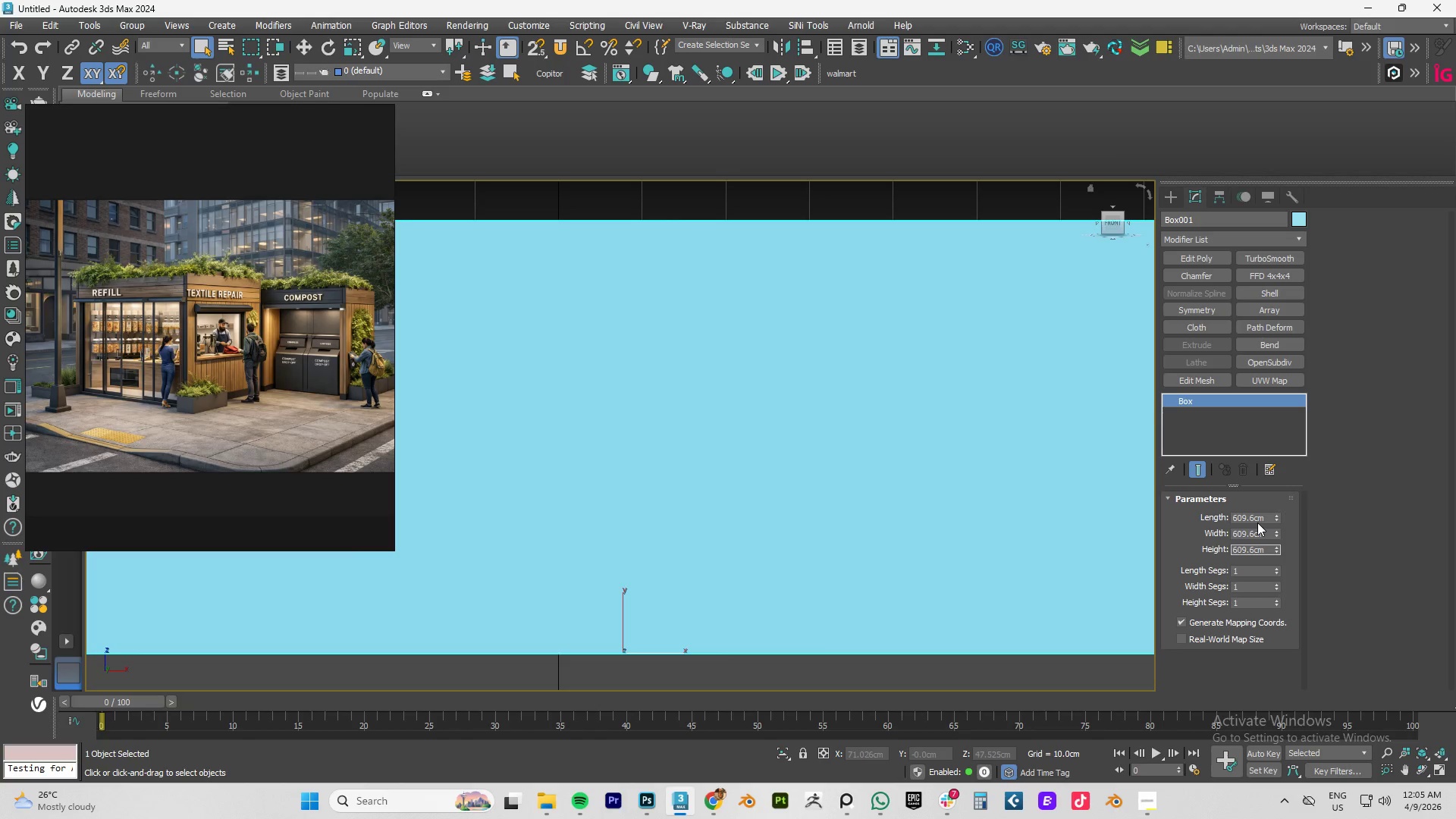 
key(NumpadEnter)
 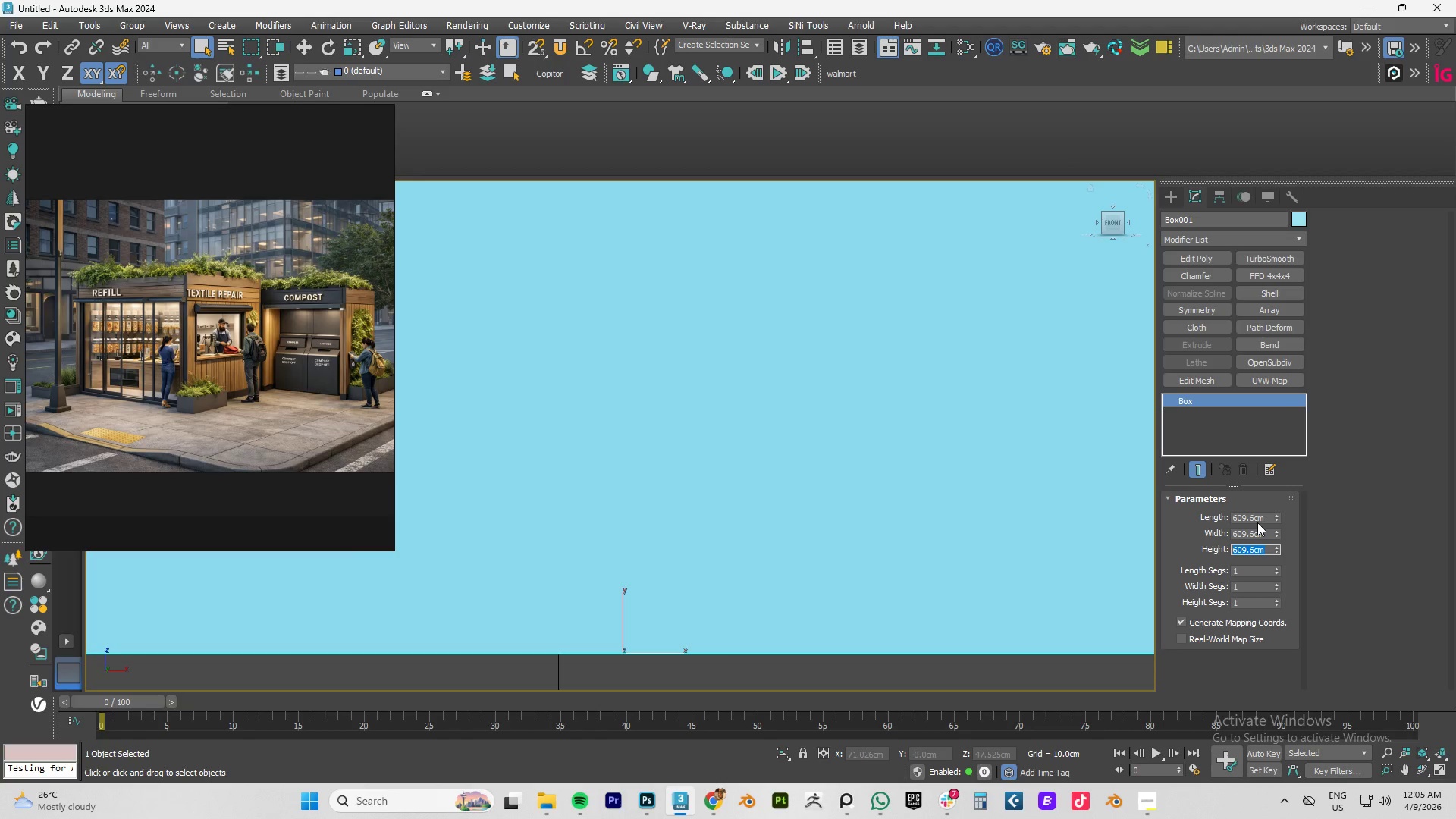 
scroll: coordinate [1257, 522], scroll_direction: up, amount: 1.0
 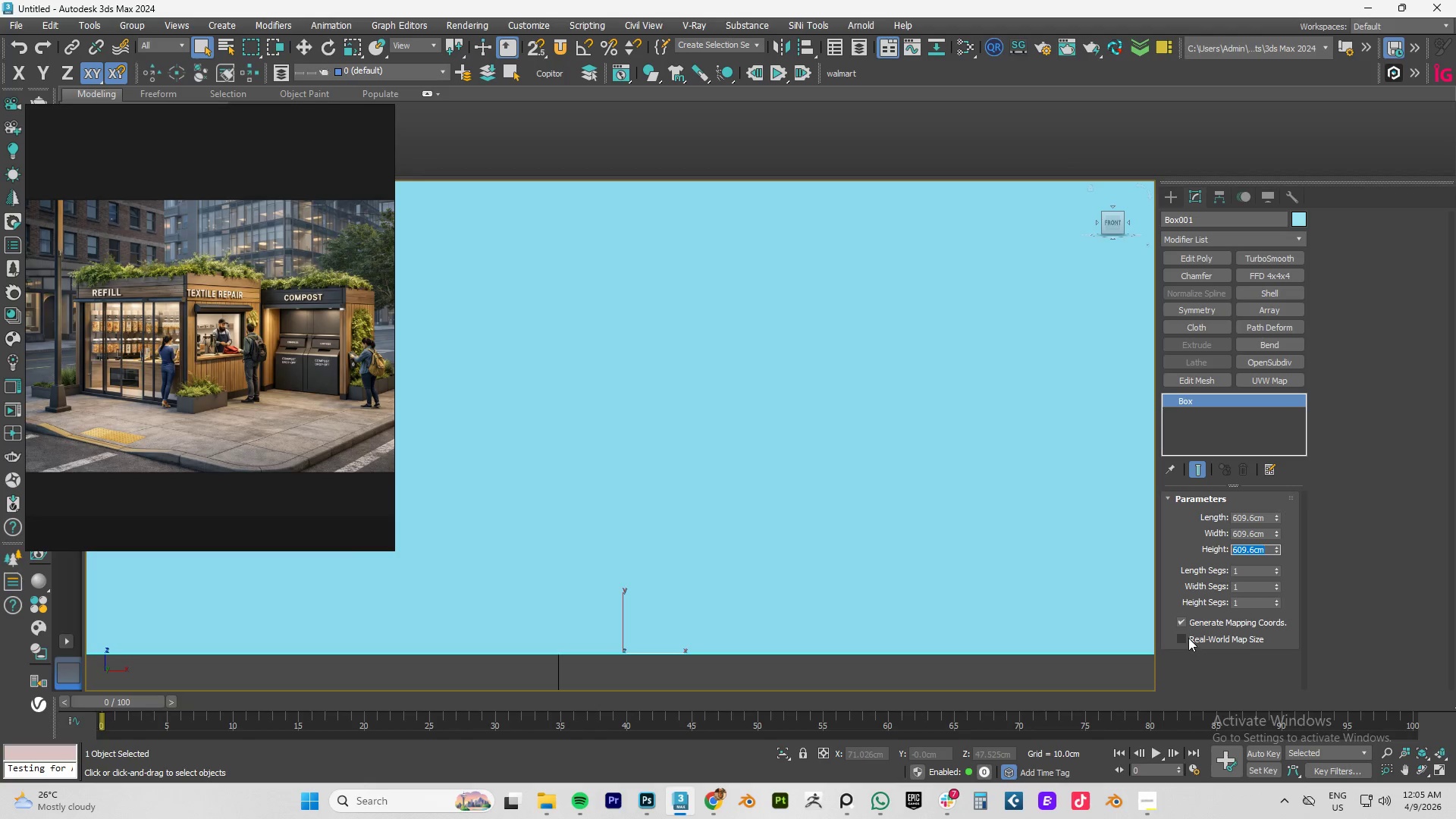 
left_click([1181, 637])
 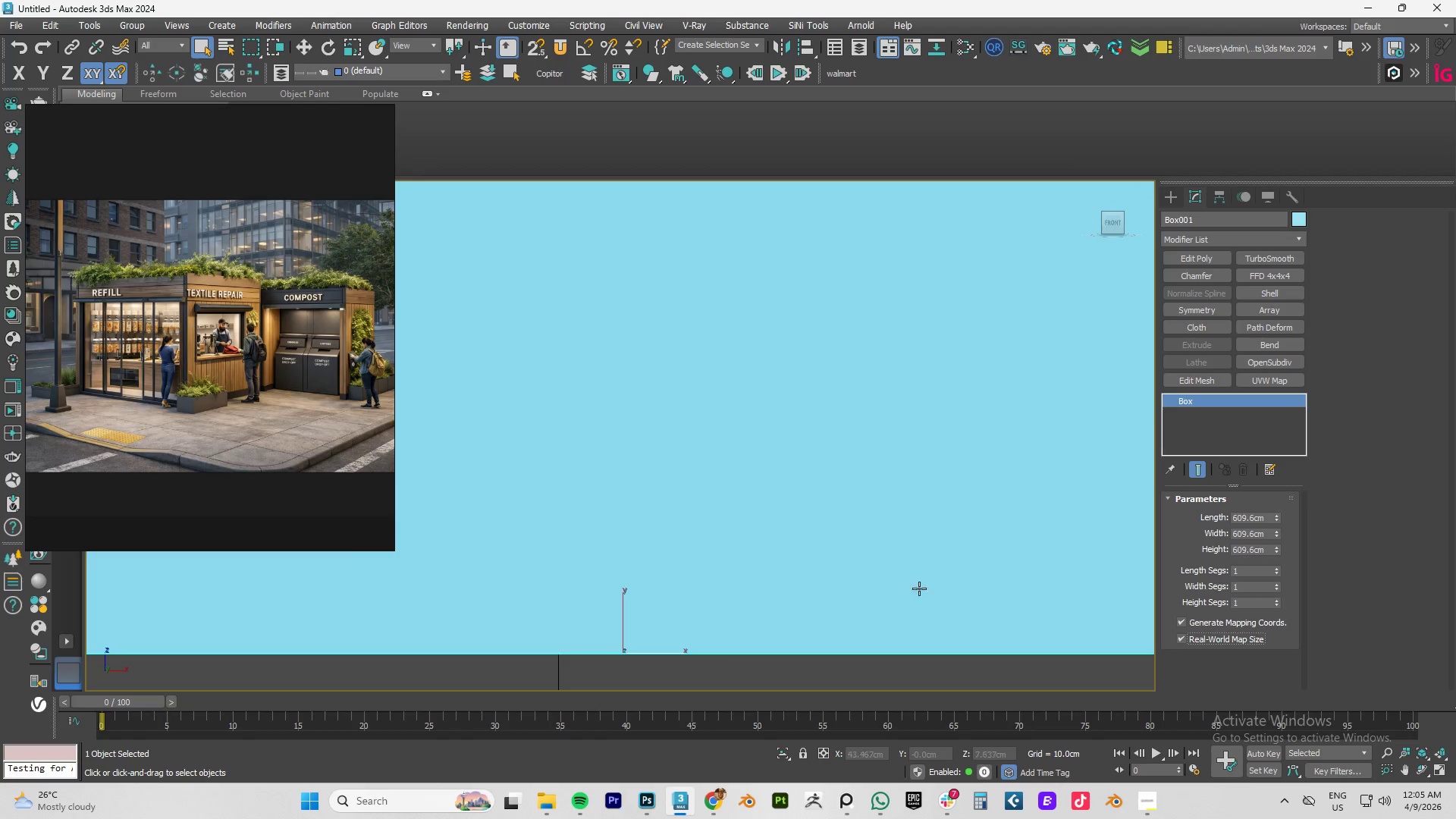 
hold_key(key=AltLeft, duration=1.5)
 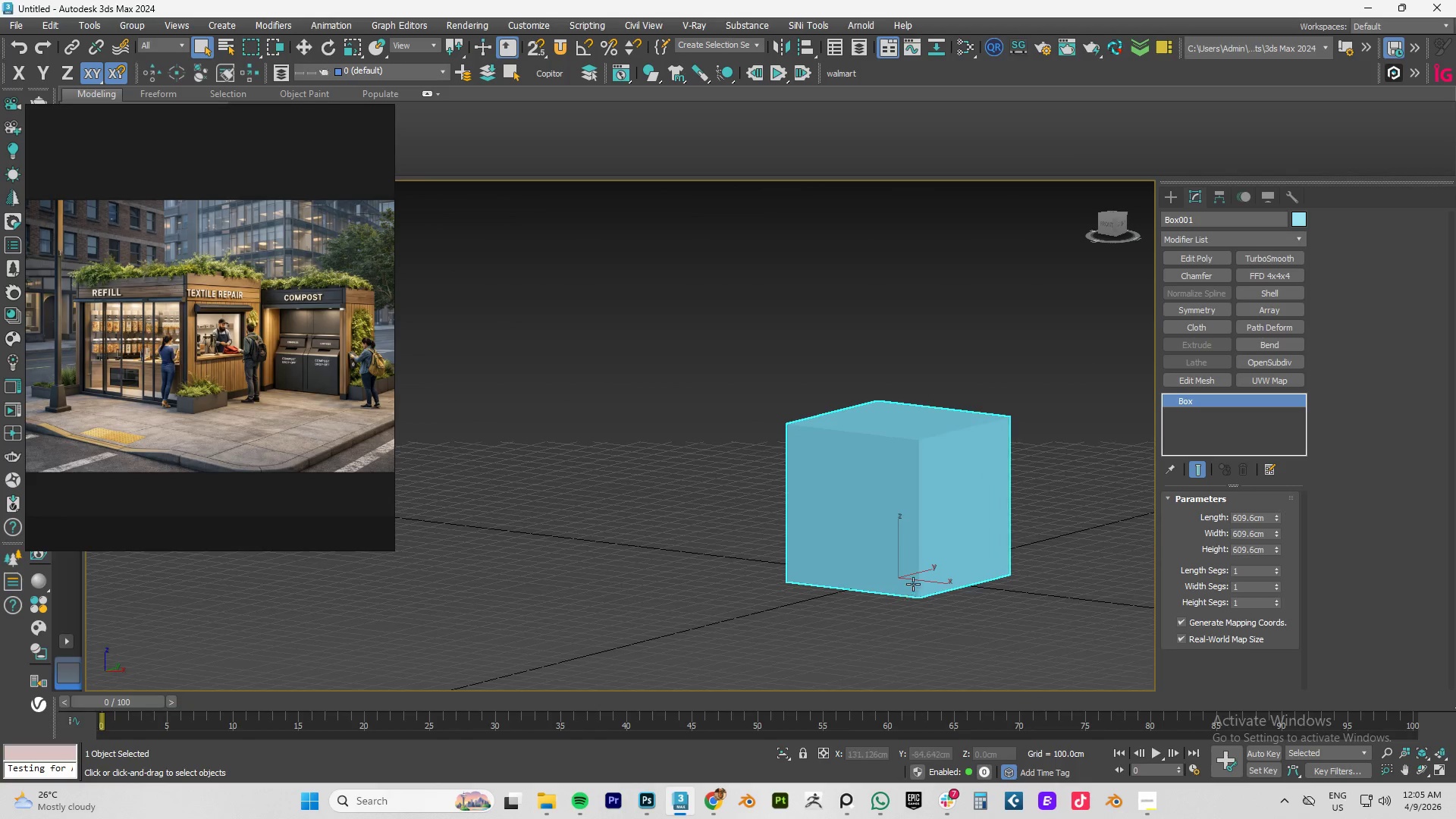 
scroll: coordinate [905, 585], scroll_direction: down, amount: 12.0
 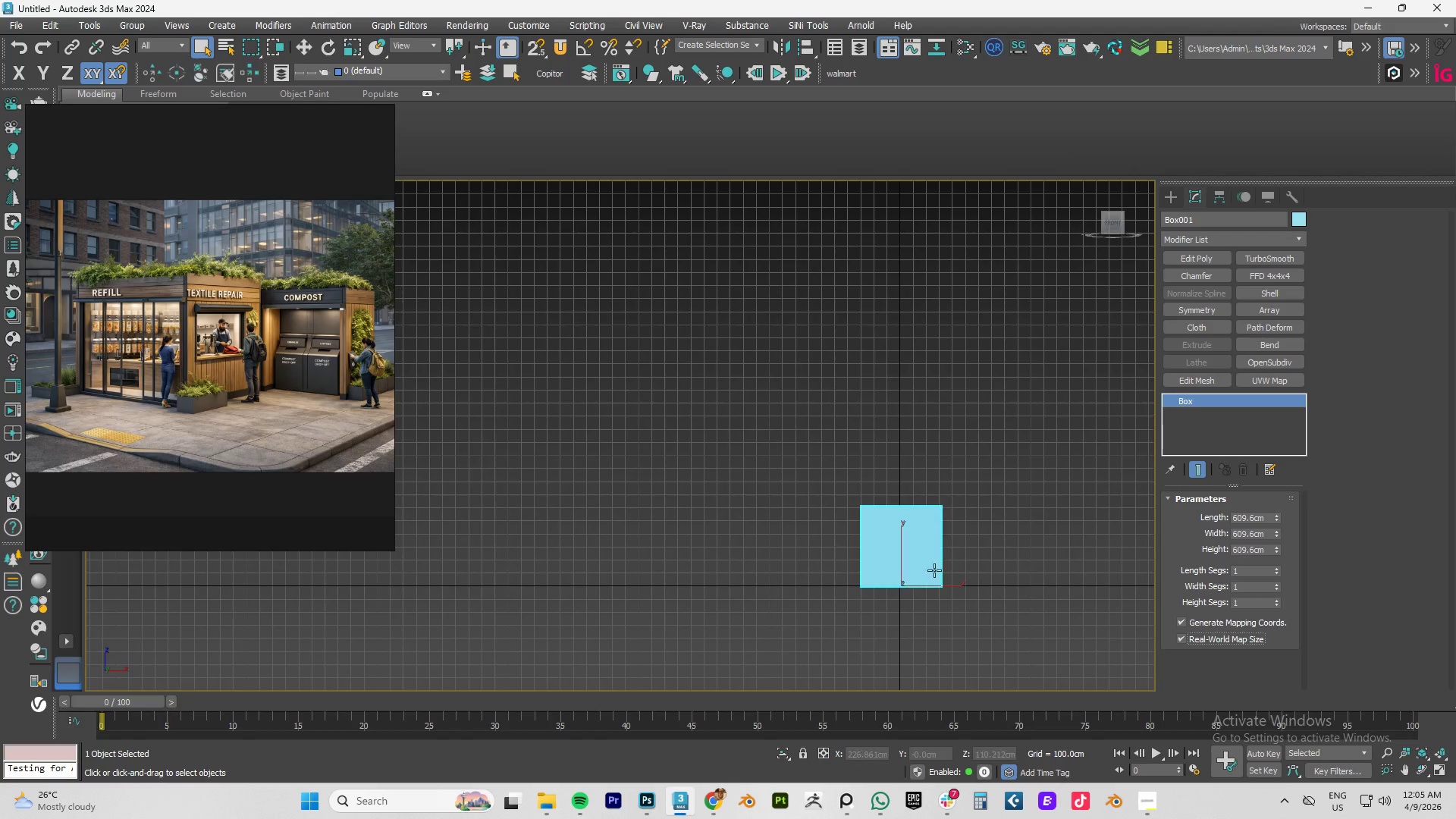 
hold_key(key=AltLeft, duration=3.06)
scroll: coordinate [904, 593], scroll_direction: up, amount: 2.0
 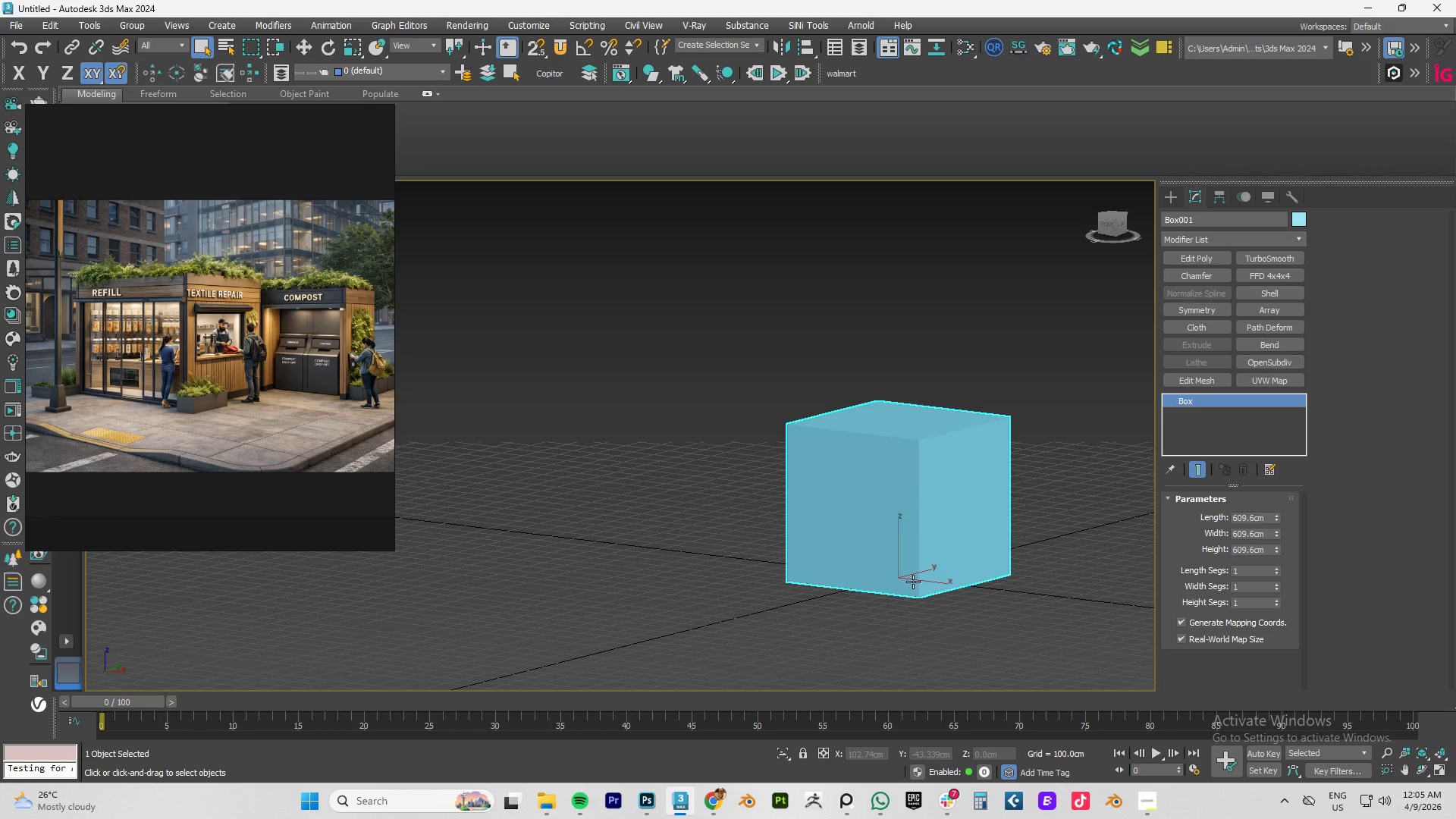 
key(F4)
 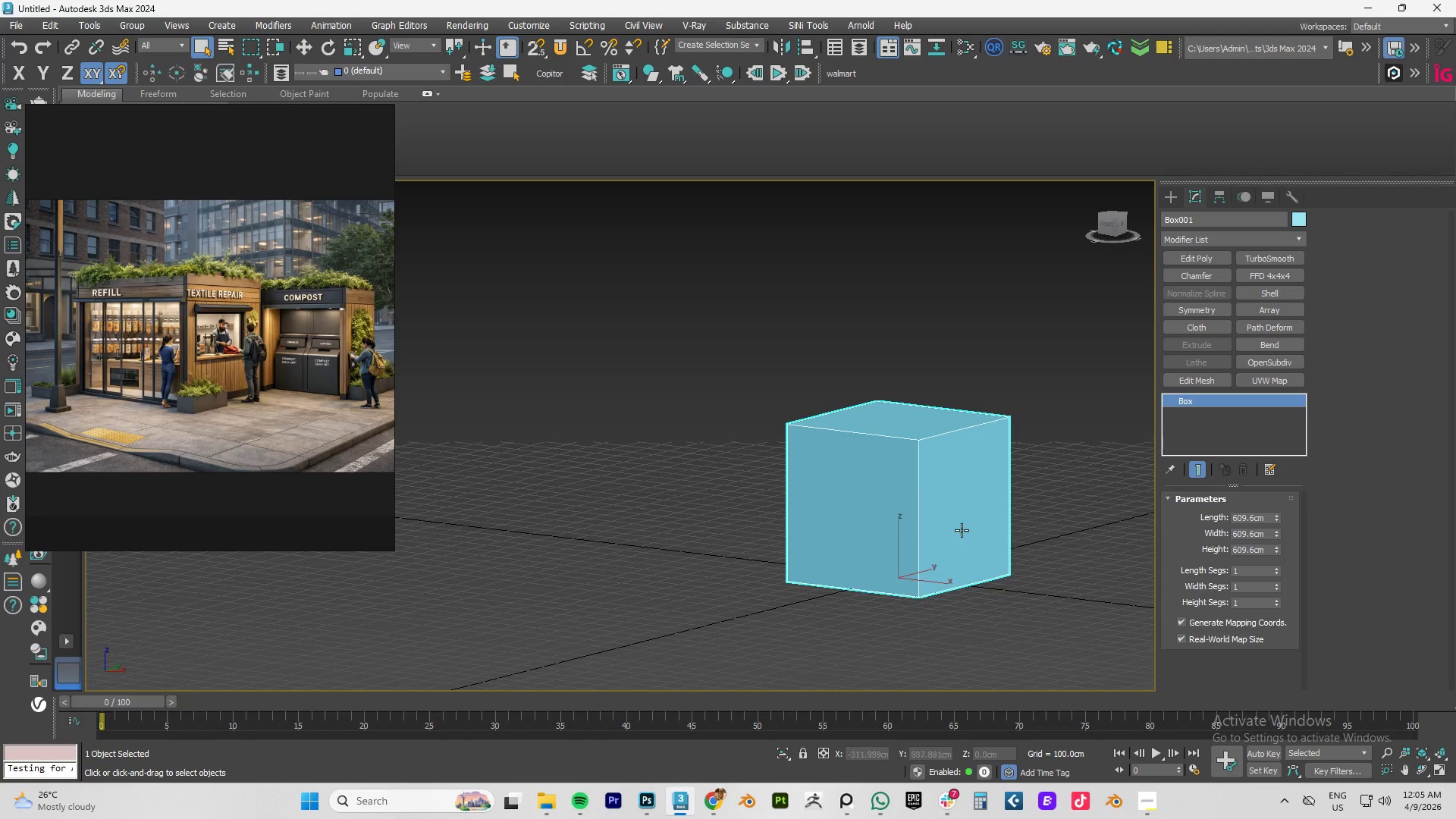 
key(F)
 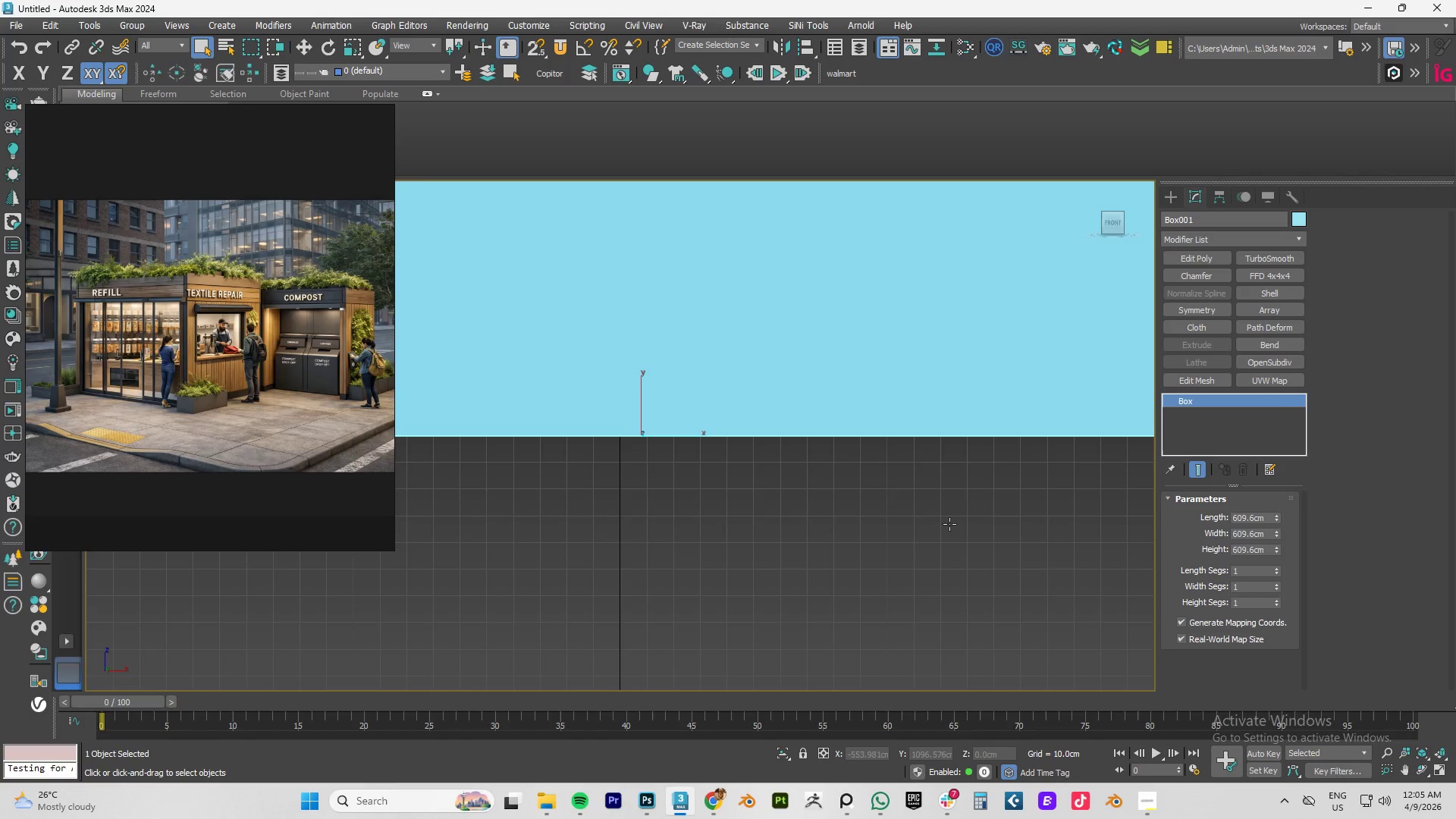 
scroll: coordinate [959, 526], scroll_direction: down, amount: 2.0
 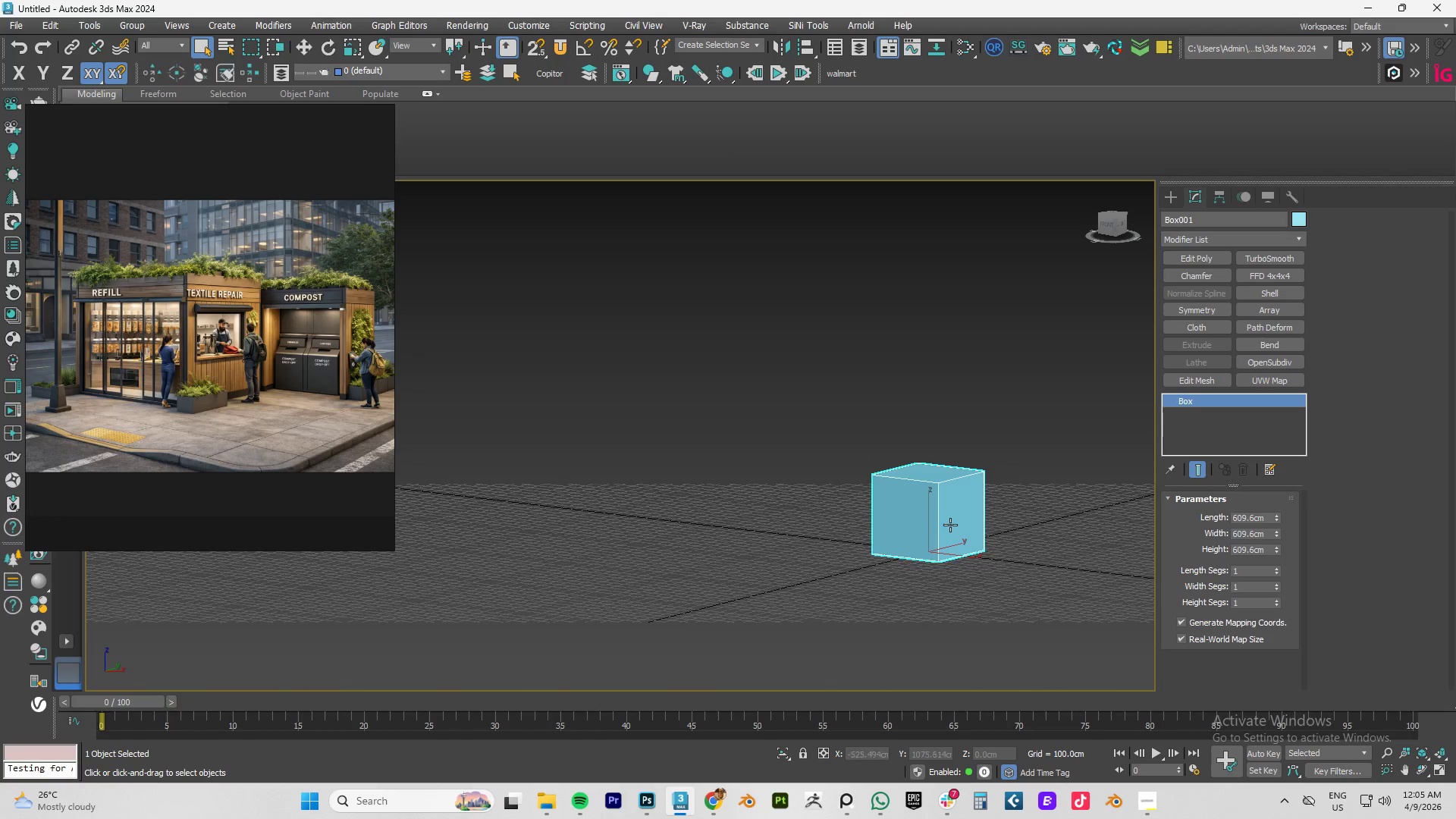 
key(Z)
 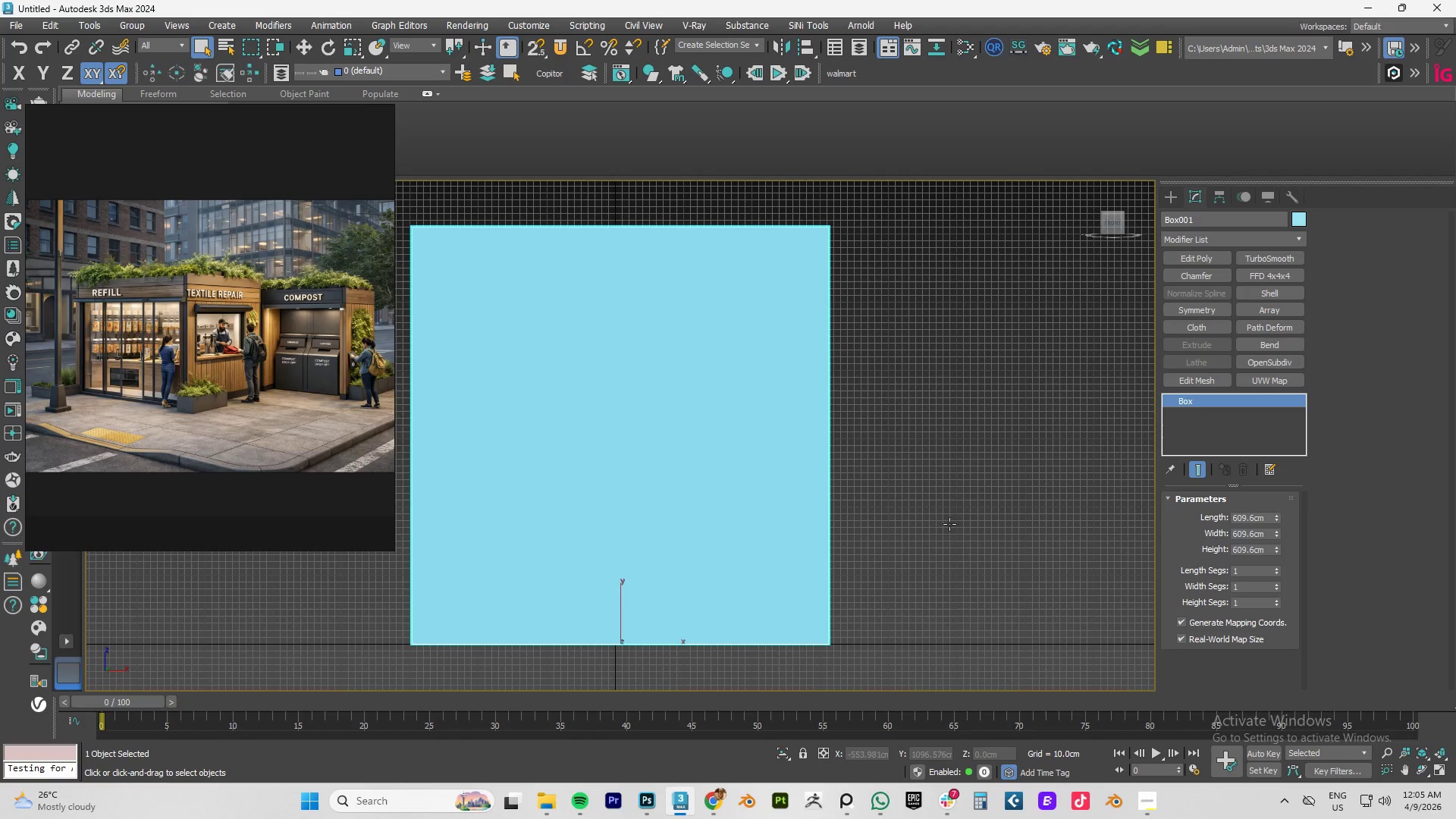 
hold_key(key=AltLeft, duration=0.69)
 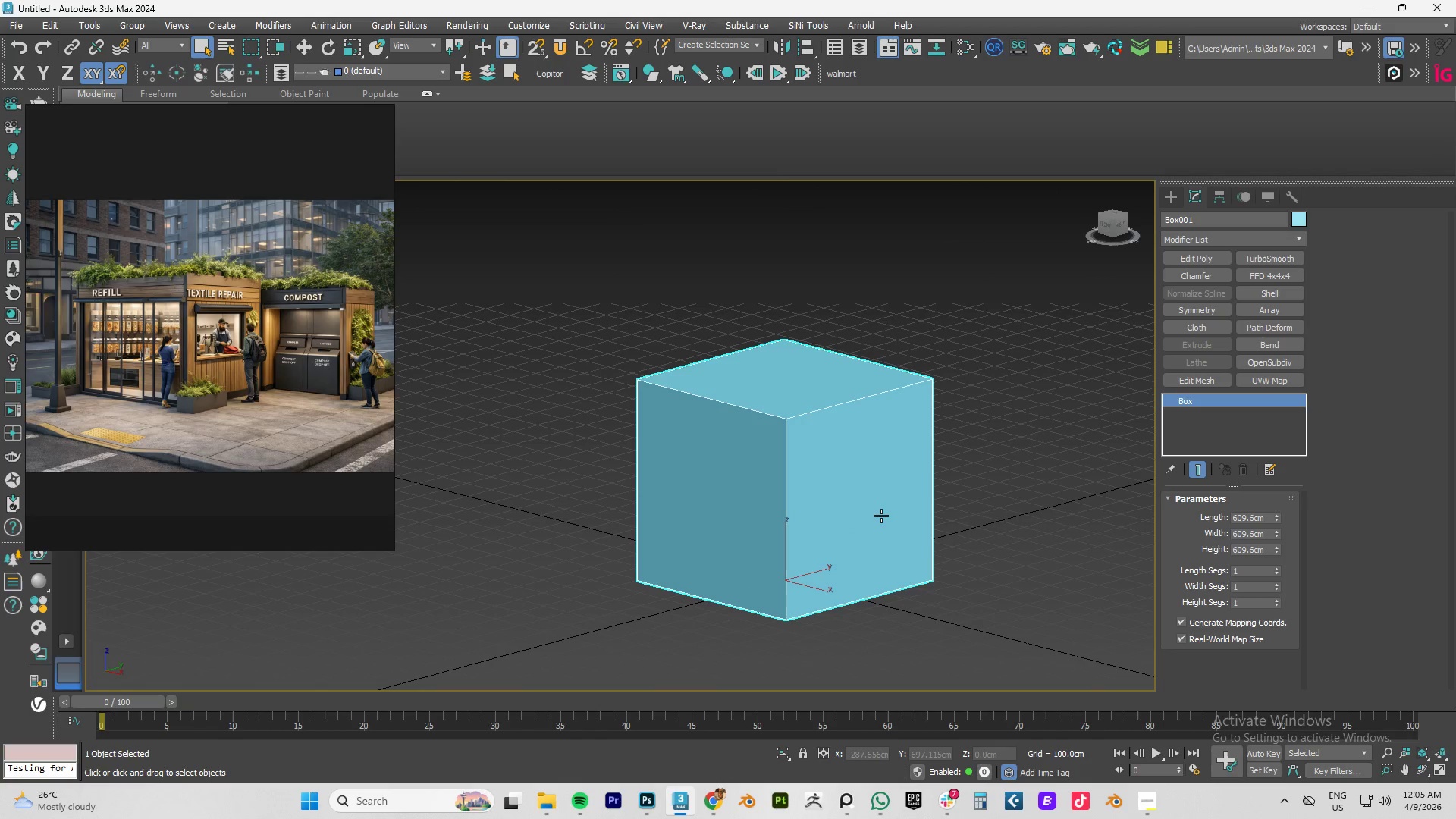 
scroll: coordinate [949, 524], scroll_direction: down, amount: 2.0
 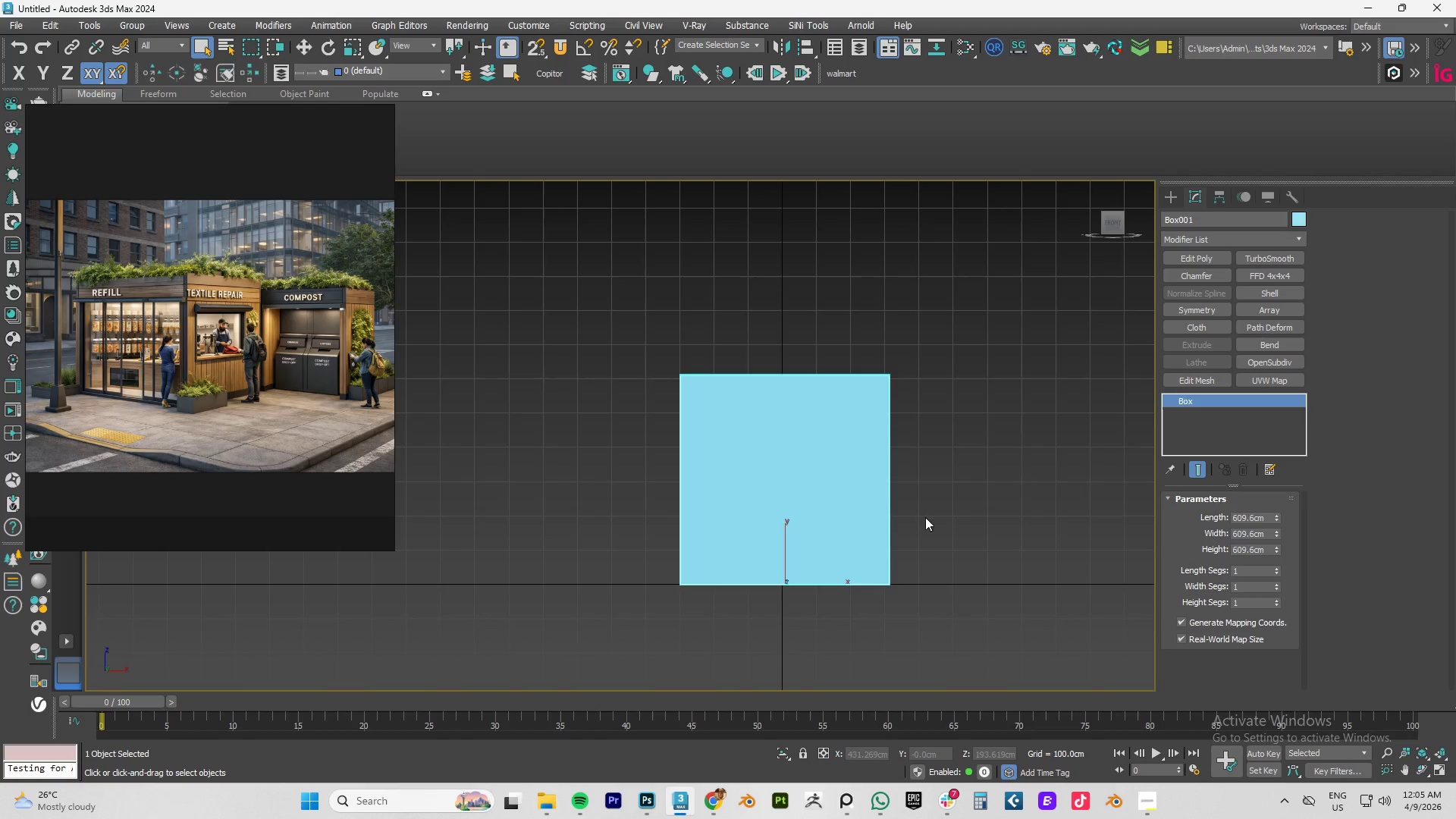 
type(pz)
 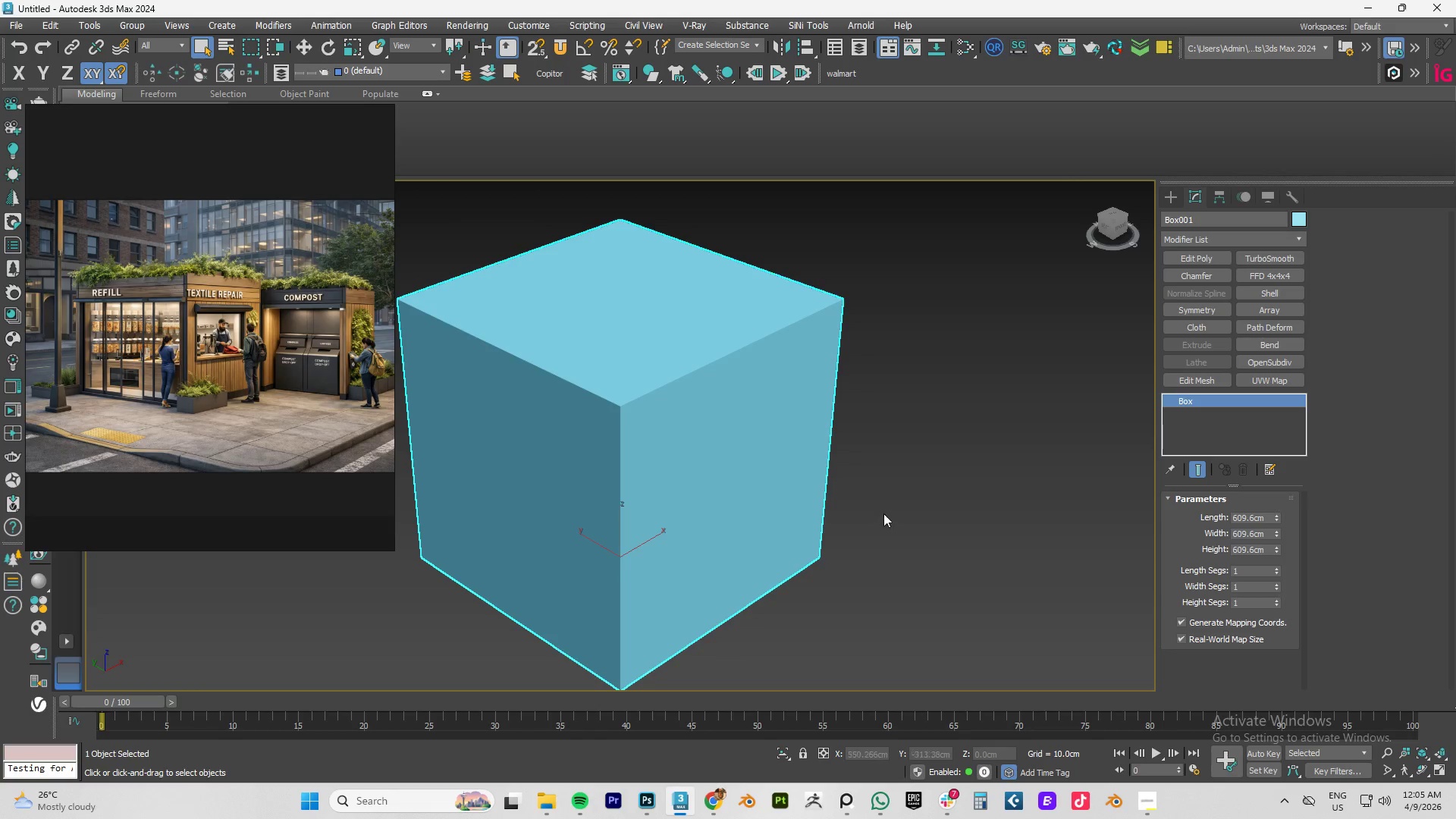 
scroll: coordinate [783, 495], scroll_direction: down, amount: 3.0
 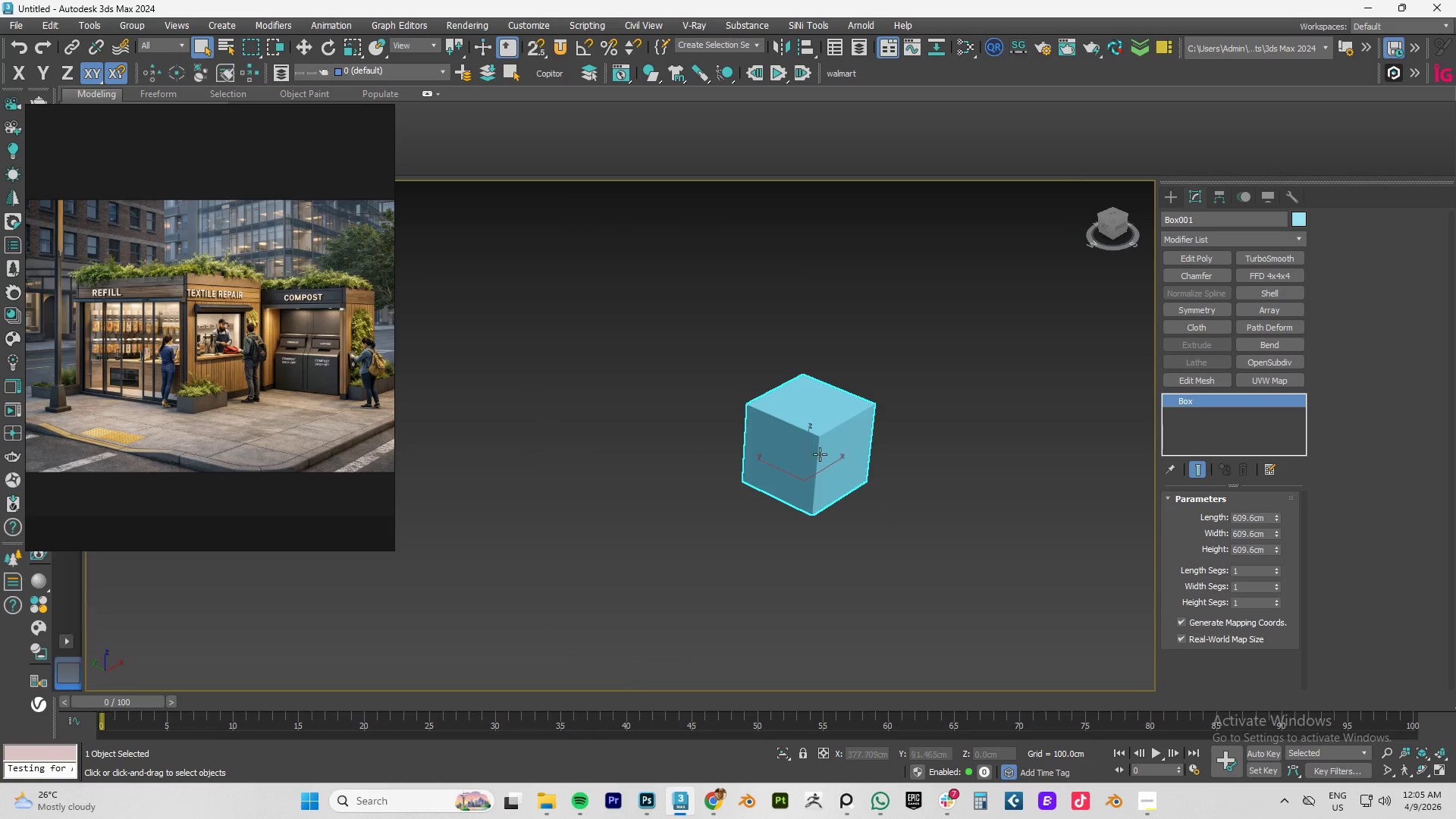 
right_click([813, 449])
 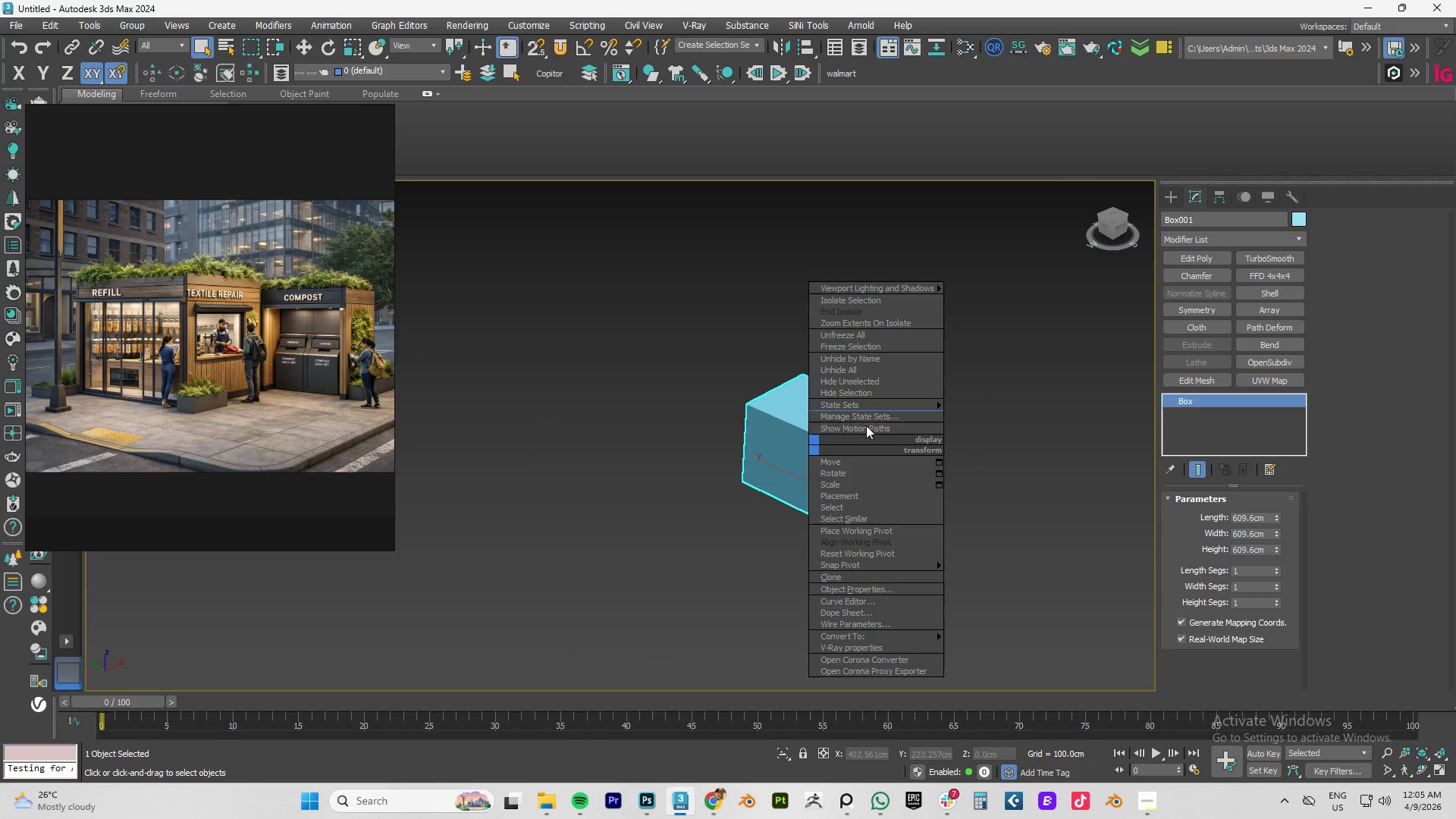 
left_click([875, 585])
 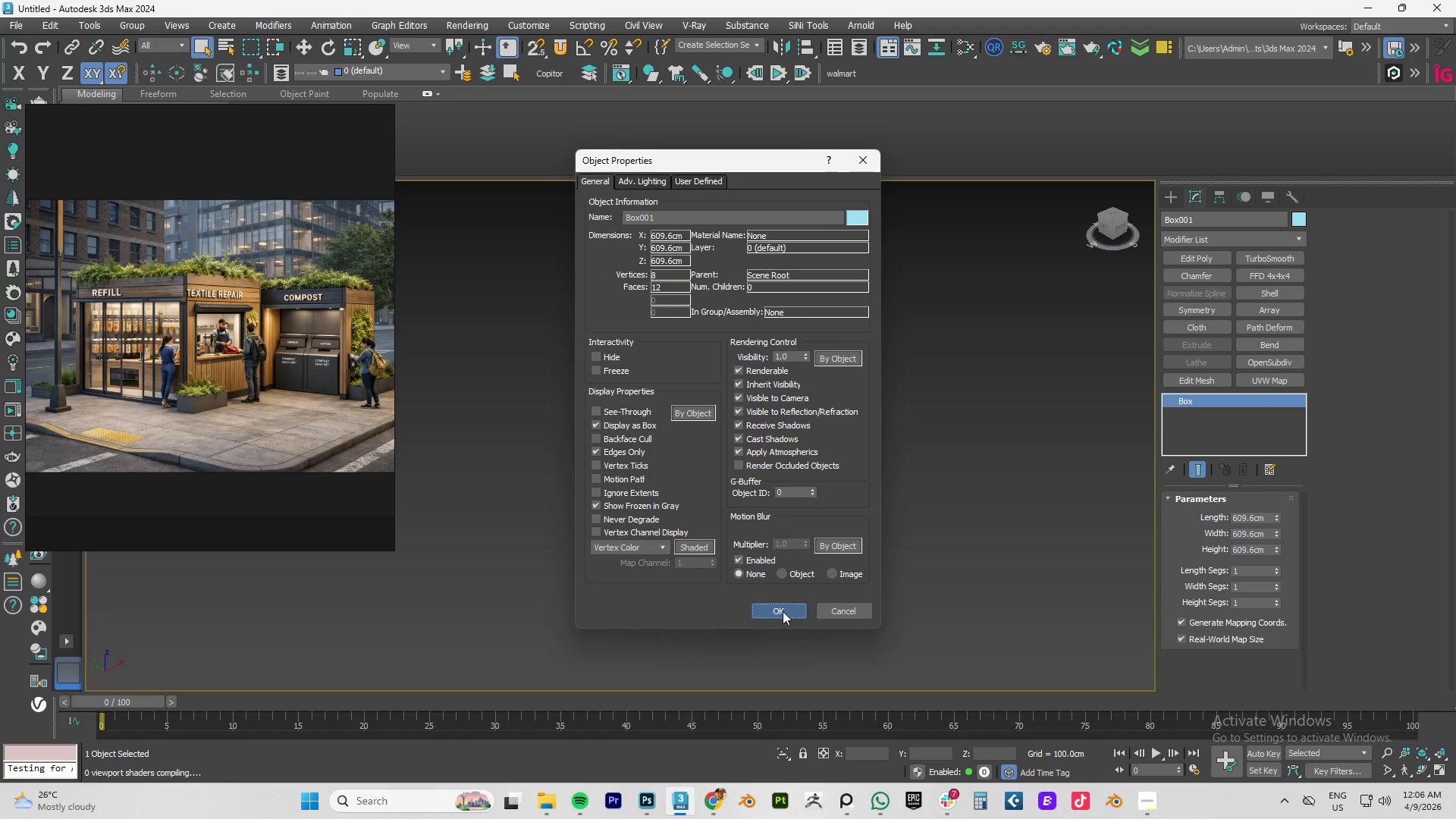 
left_click([924, 456])
 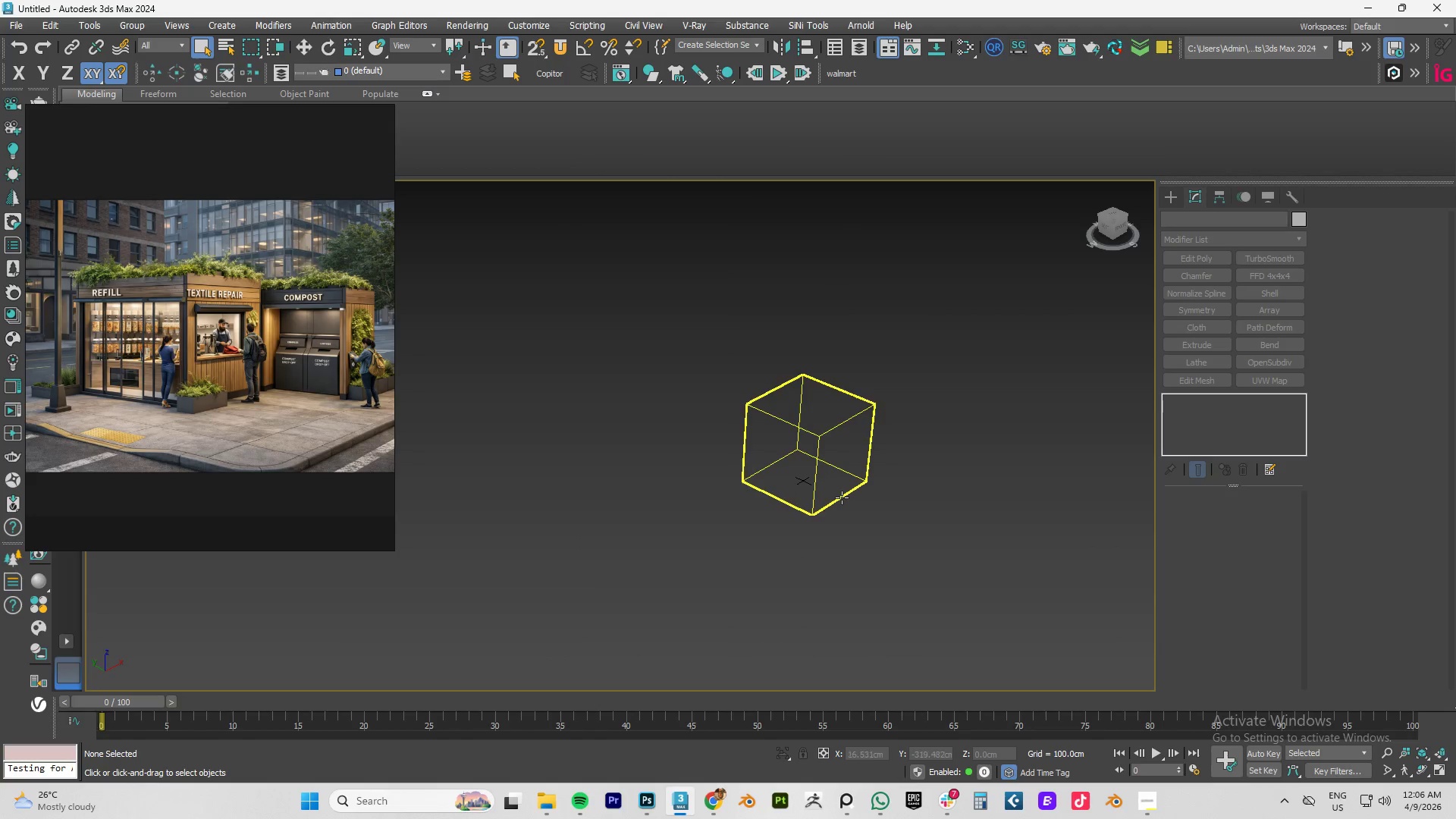 
scroll: coordinate [842, 497], scroll_direction: up, amount: 1.0
 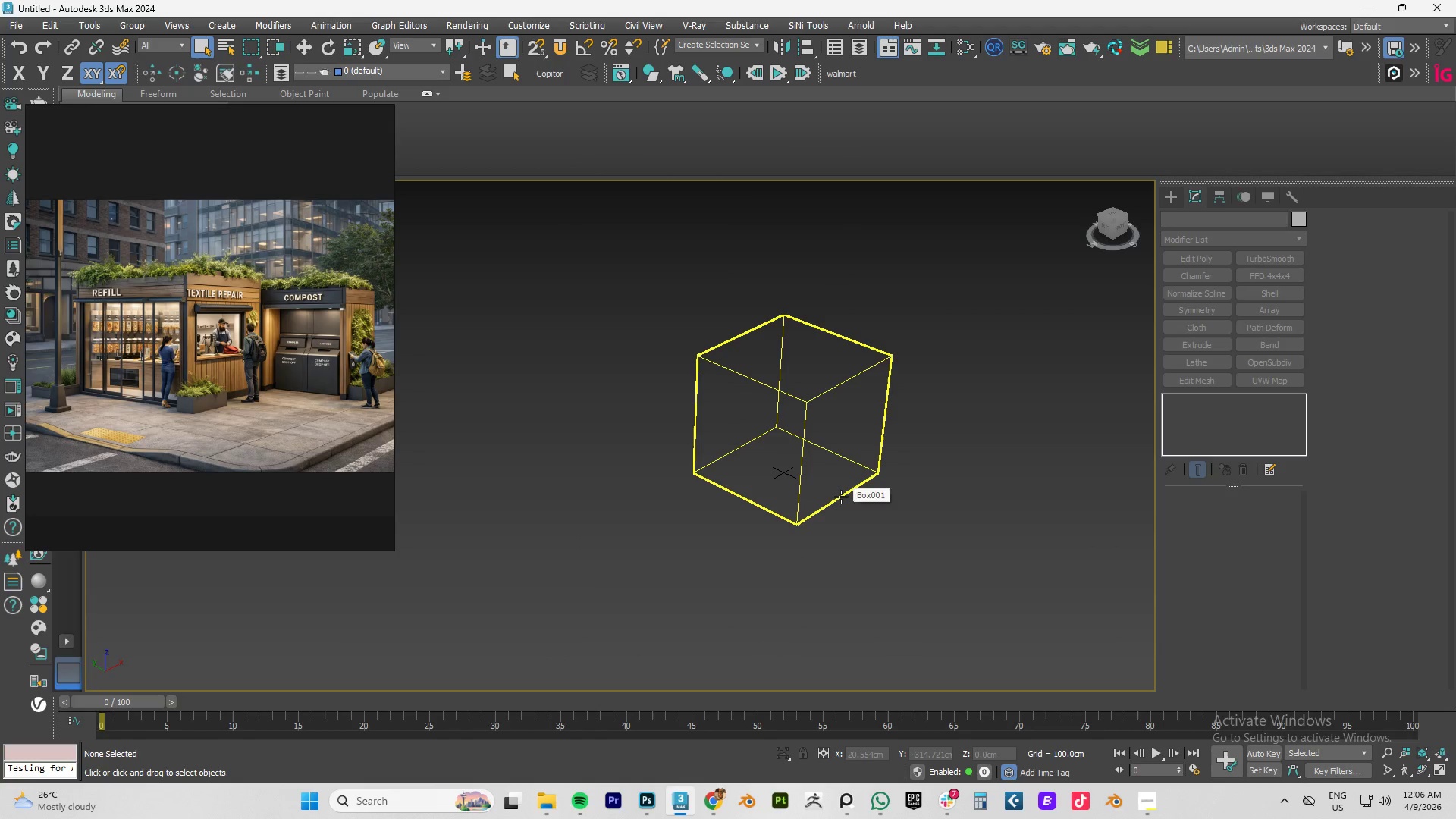 
type(ggtz)
 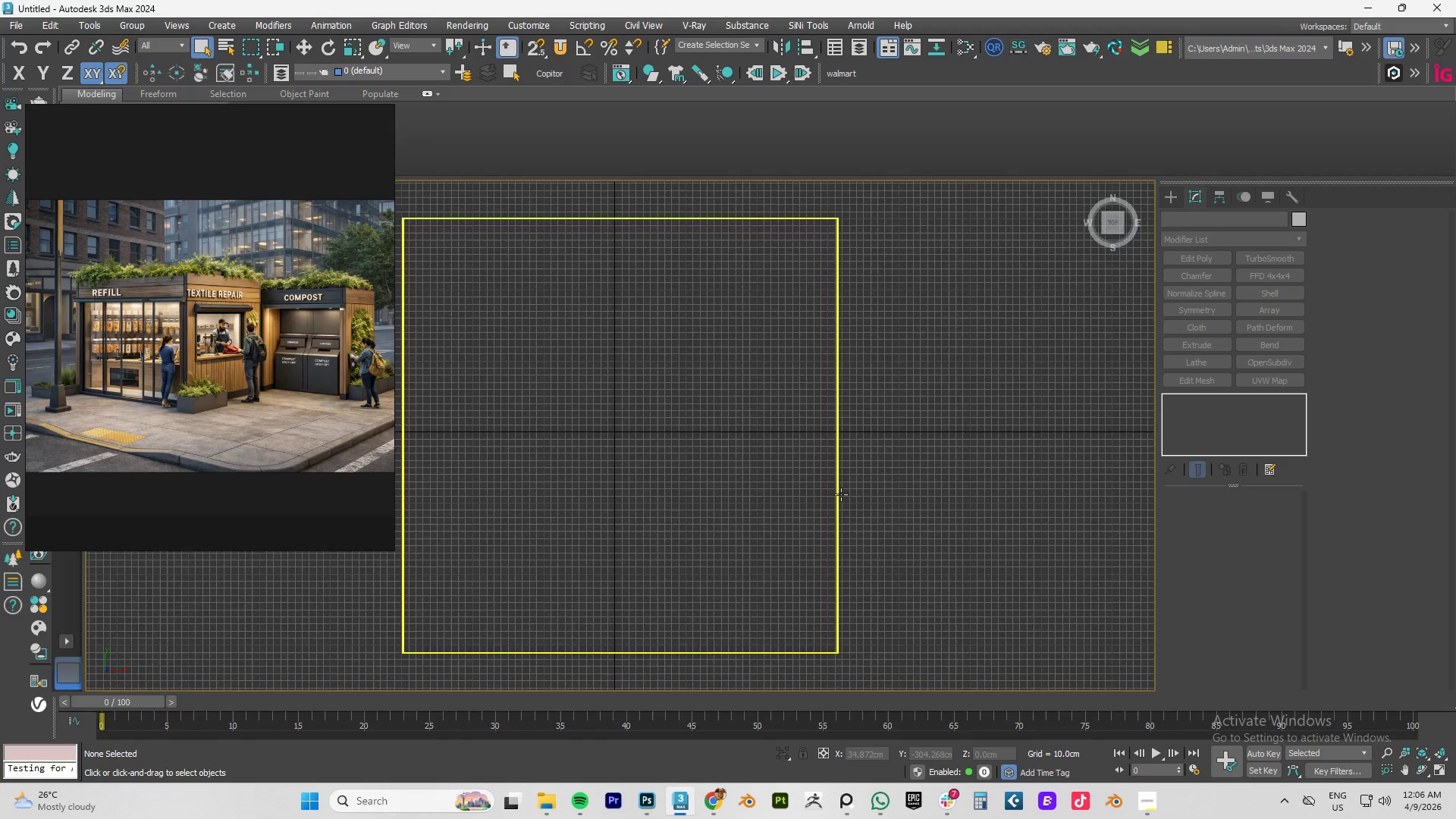 
scroll: coordinate [841, 494], scroll_direction: down, amount: 4.0
 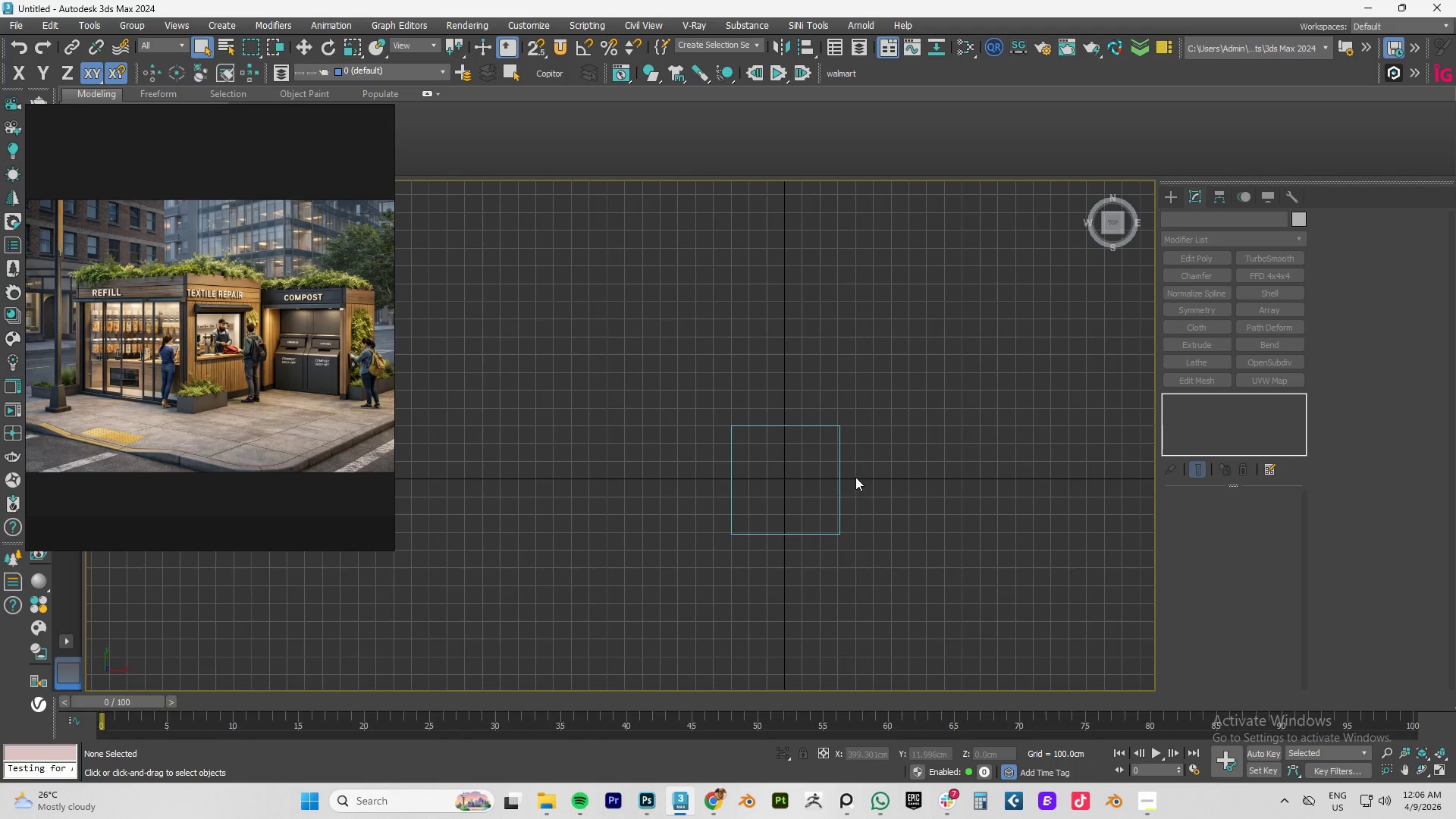 
hold_key(key=AltLeft, duration=1.16)
 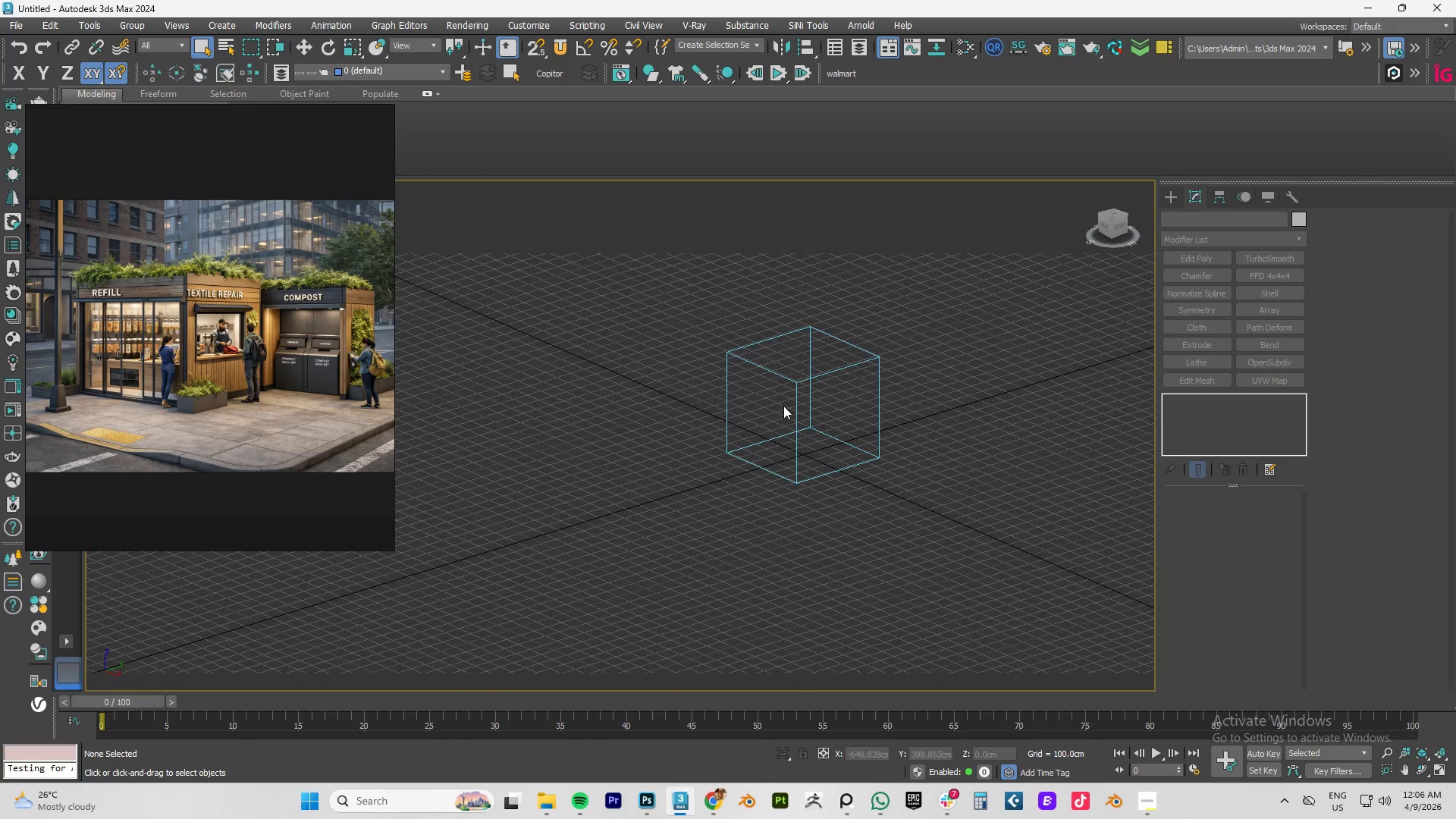 
scroll: coordinate [783, 406], scroll_direction: up, amount: 1.0
 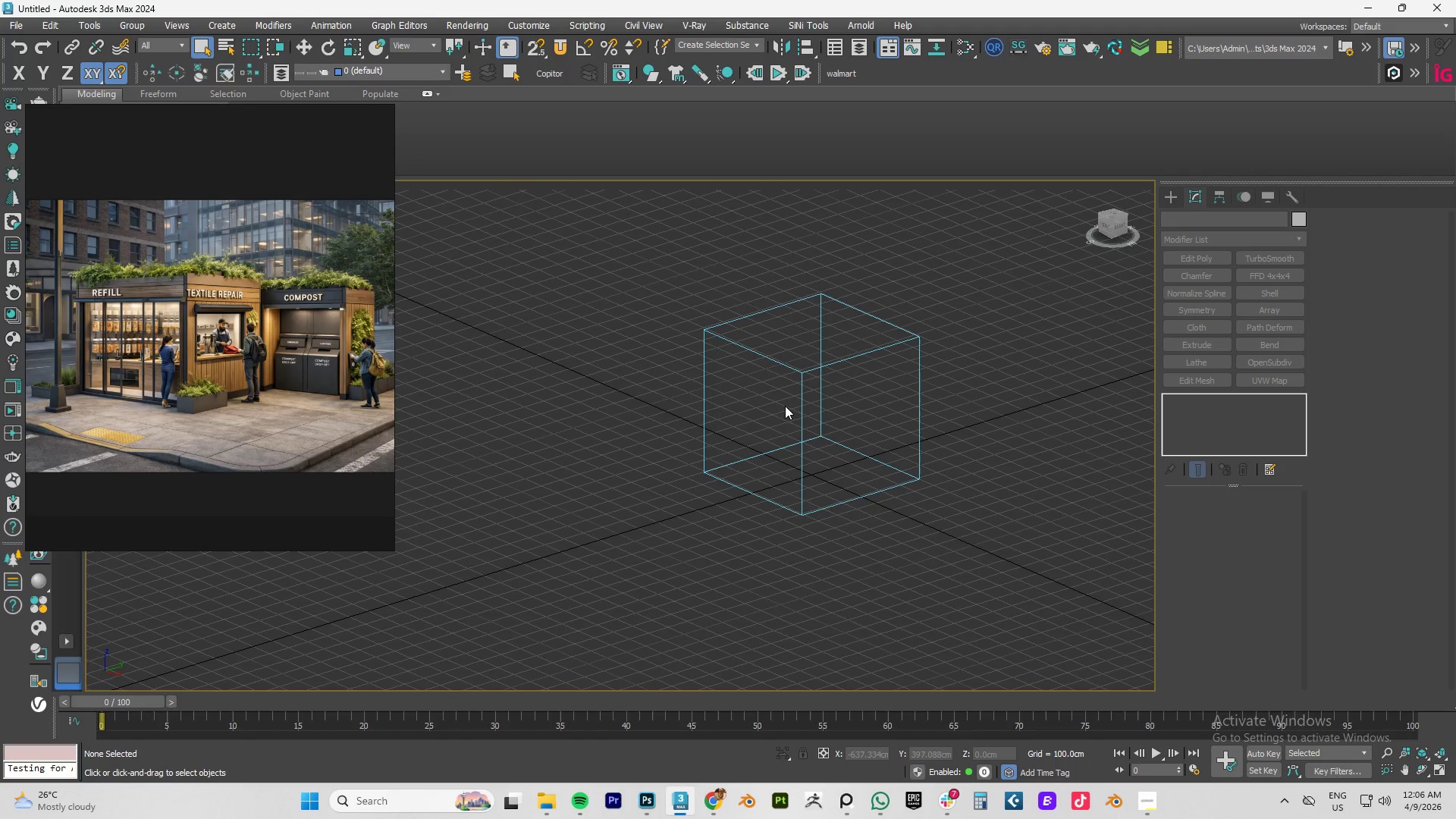 
type(pz)
 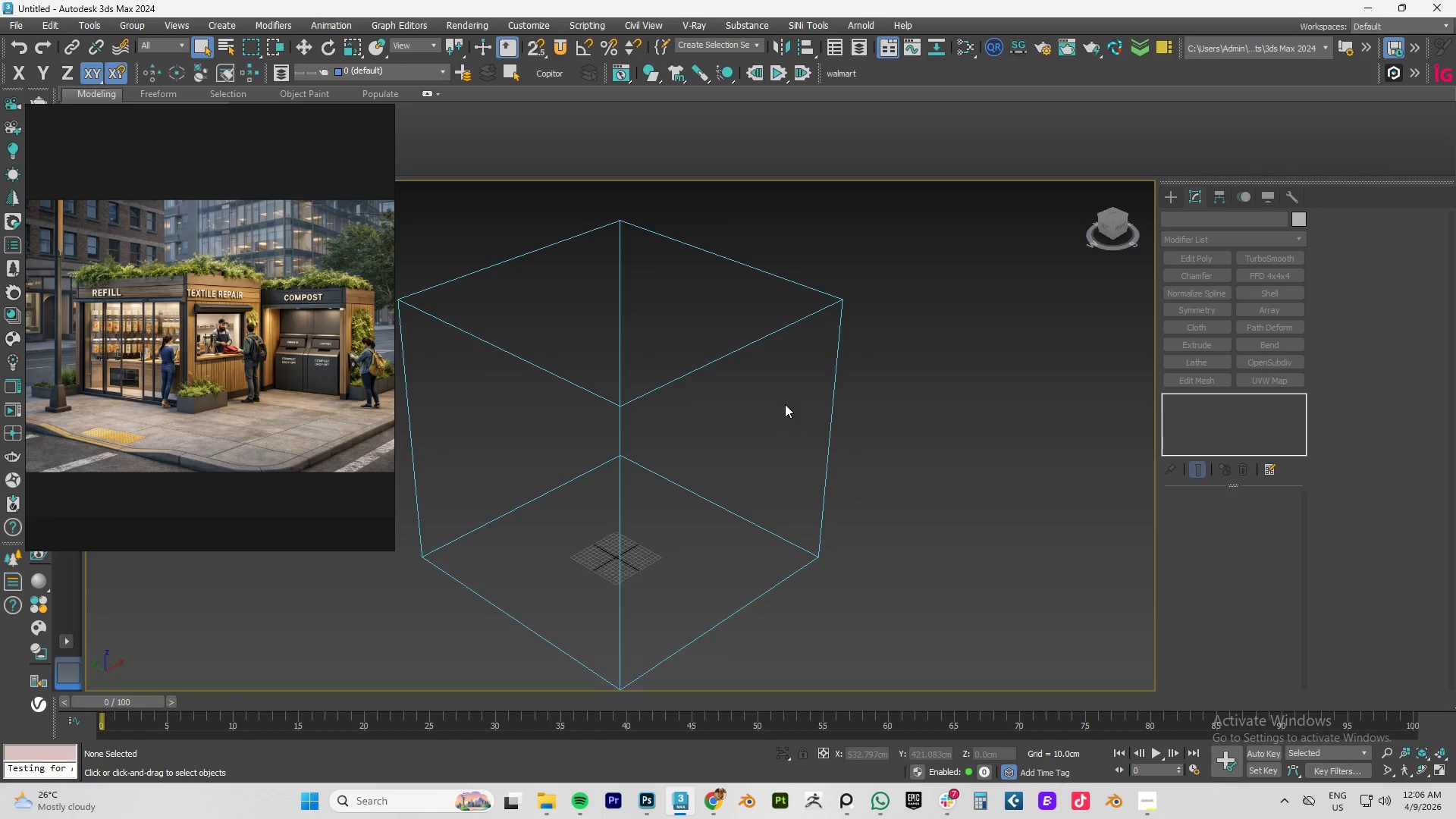 
scroll: coordinate [770, 425], scroll_direction: down, amount: 1.0
 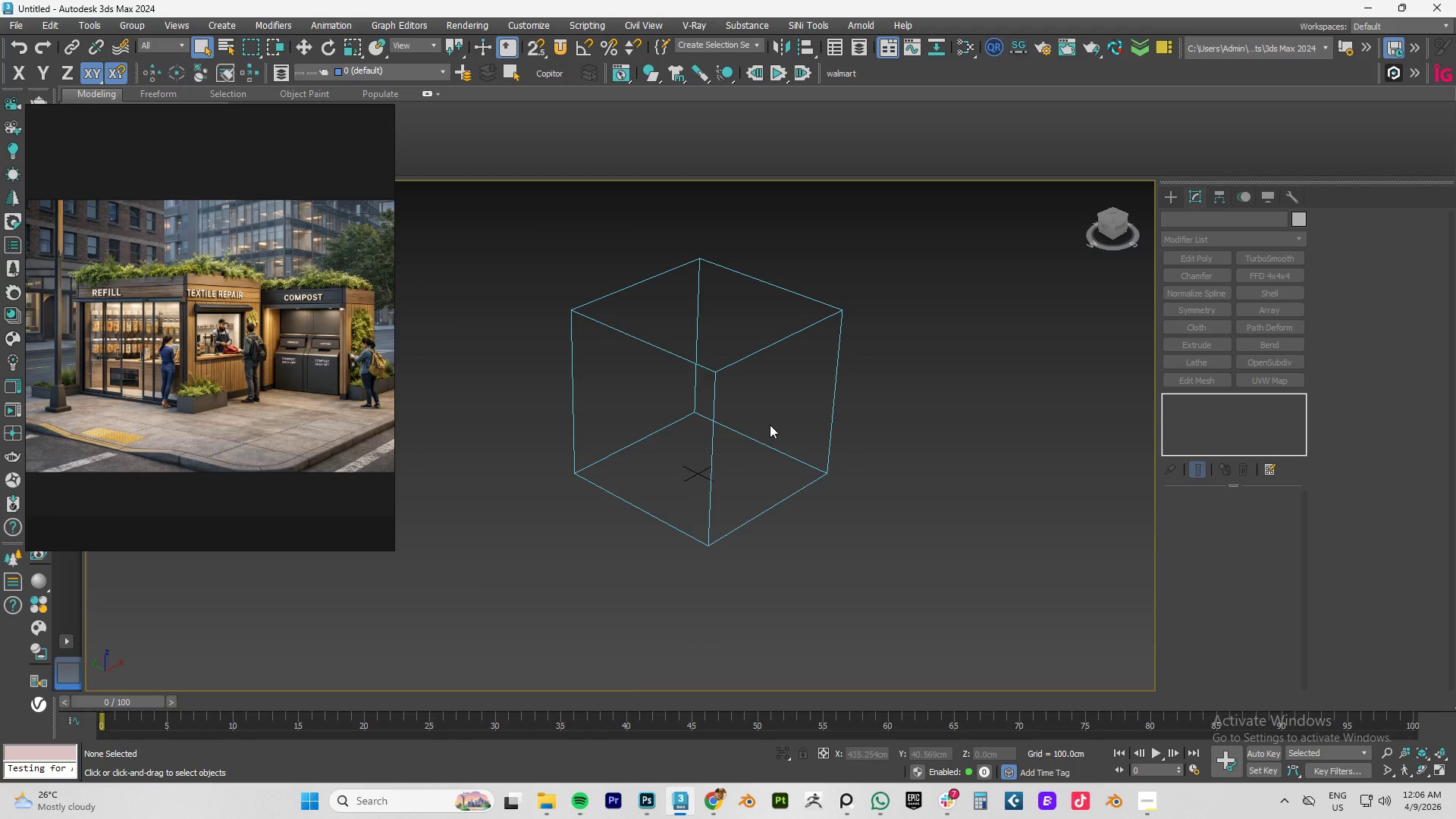 
key(Alt+Tab)